 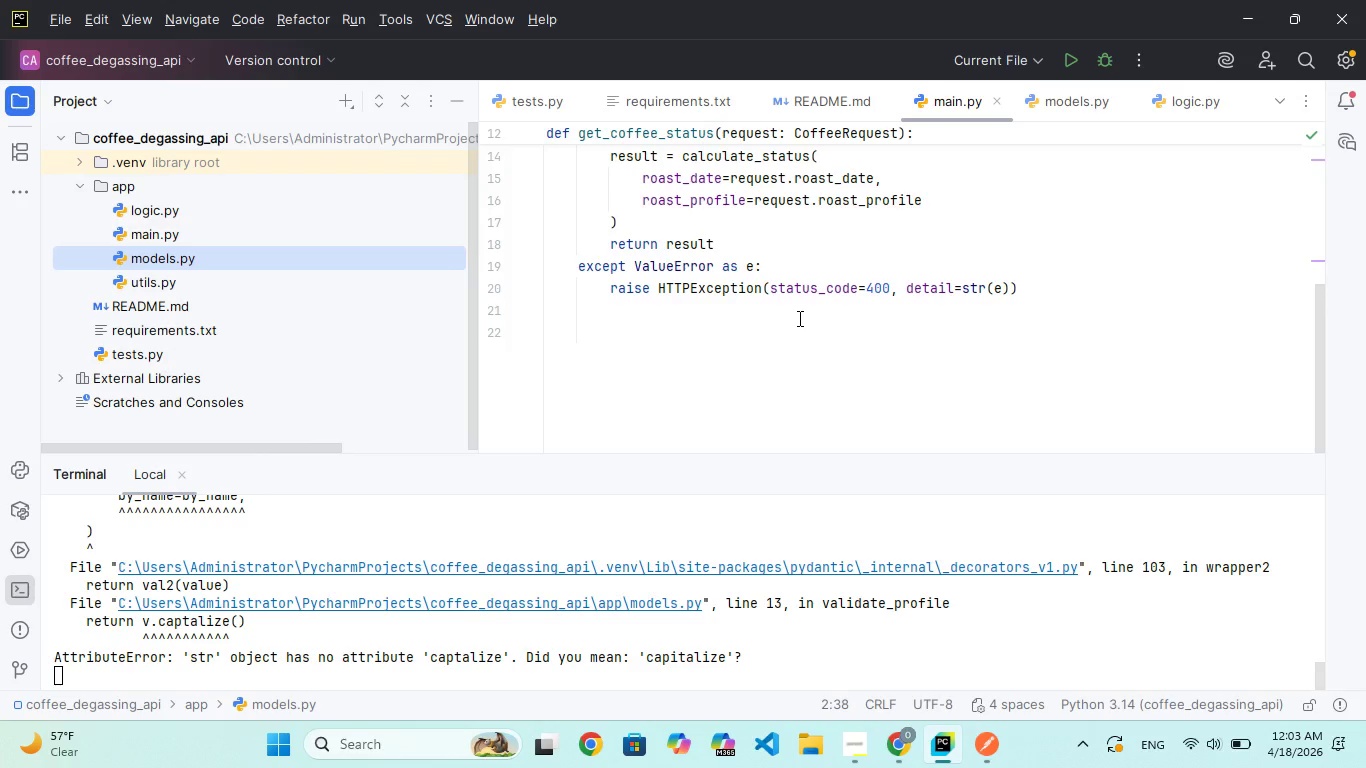 
scroll: coordinate [798, 318], scroll_direction: up, amount: 22.0
 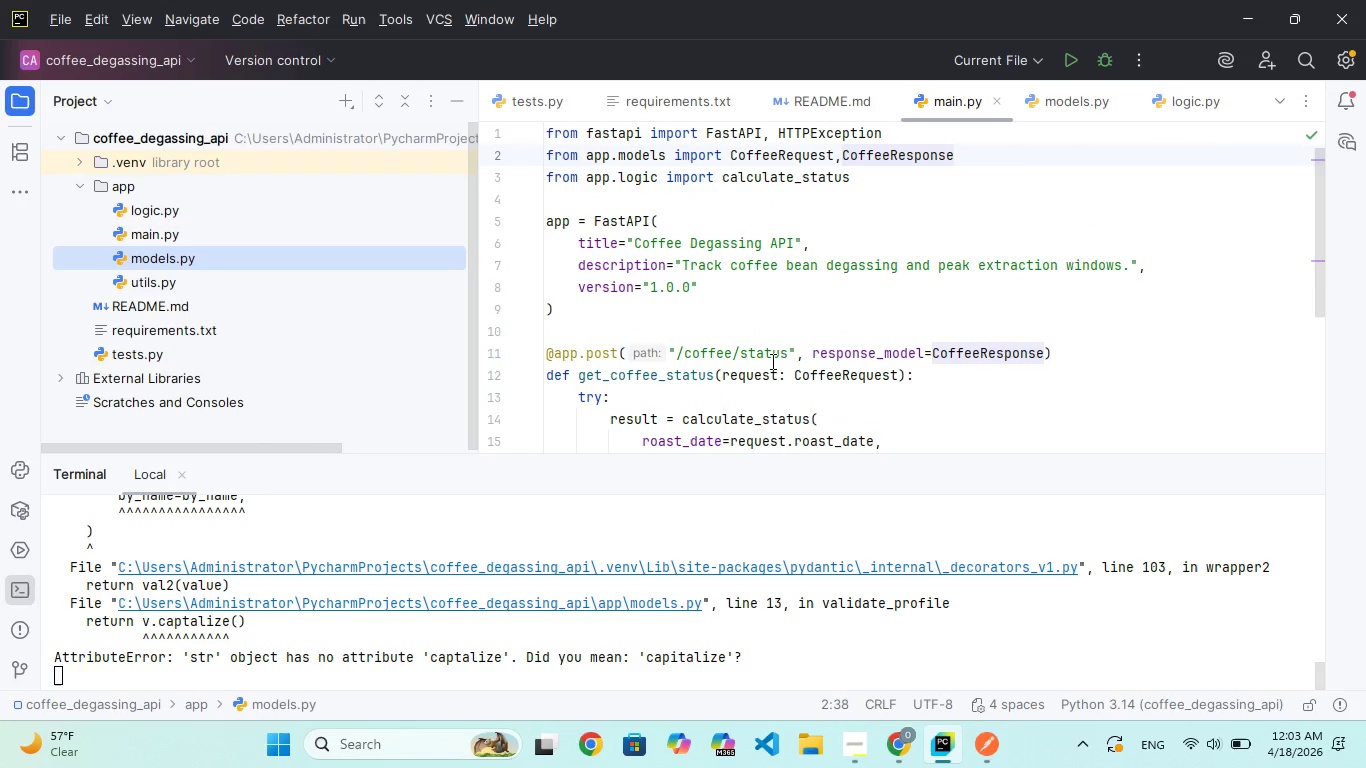 
wait(7.04)
 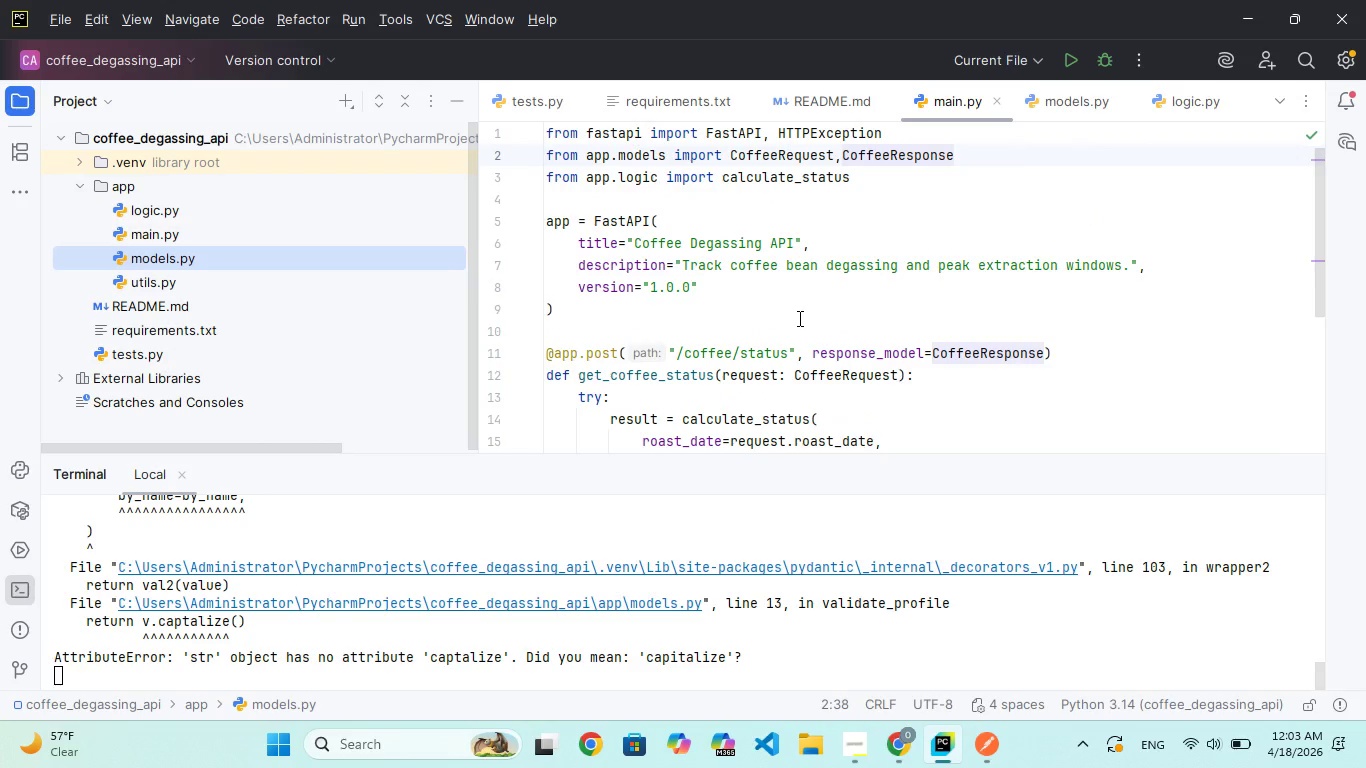 
double_click([162, 294])
 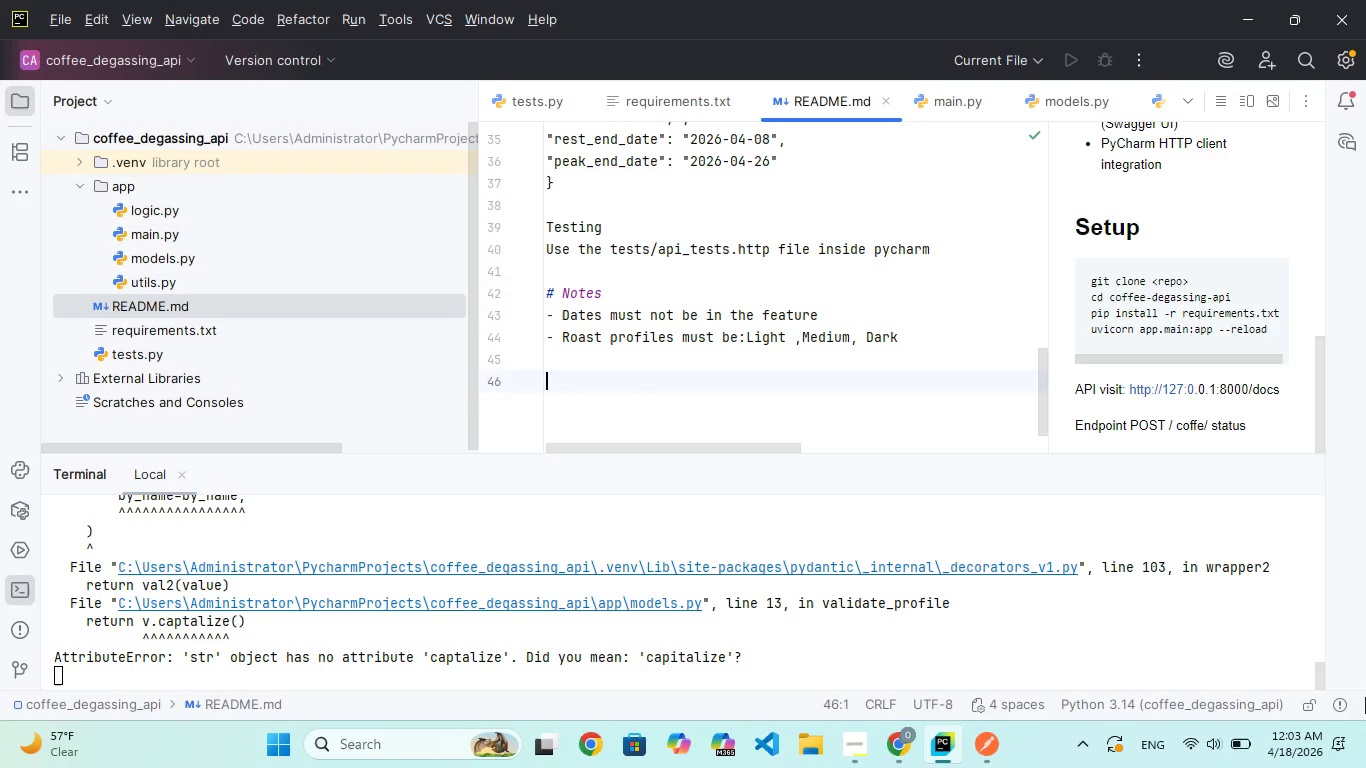 
wait(18.66)
 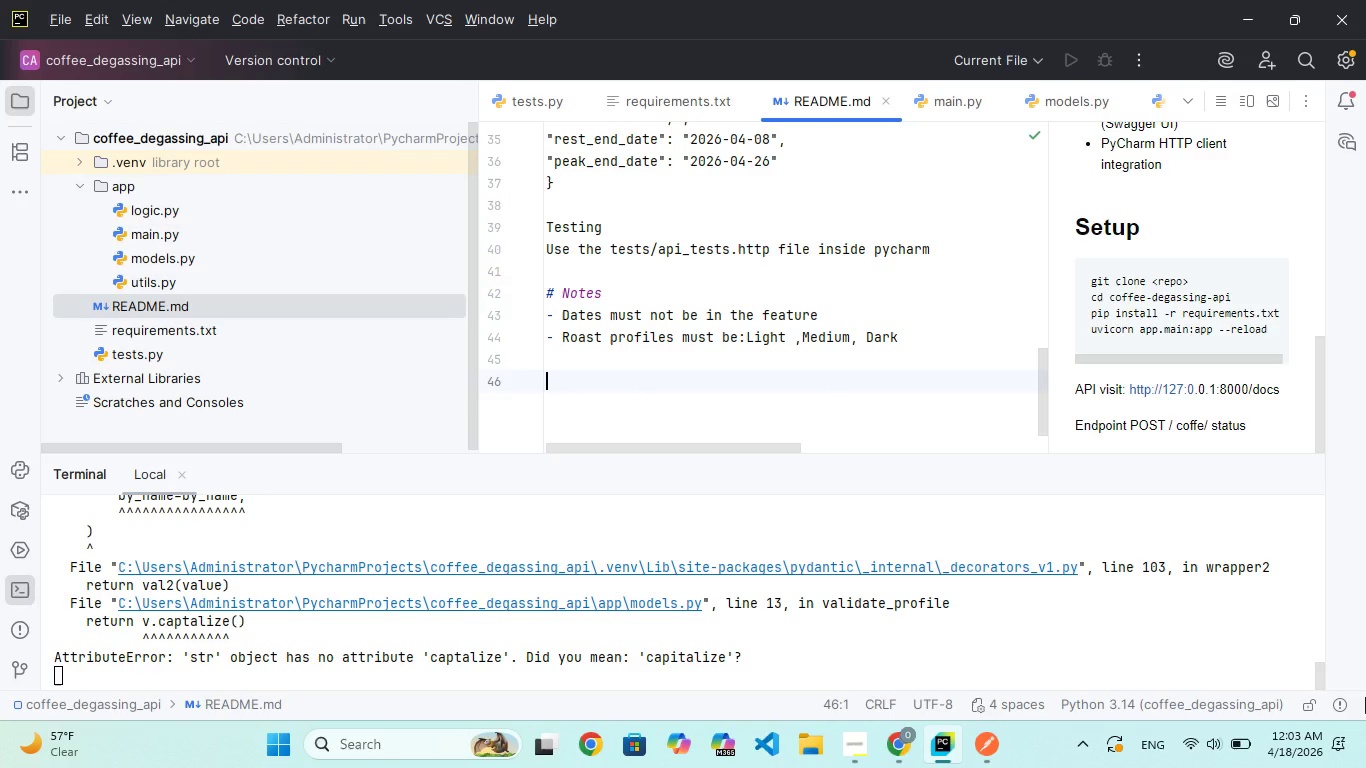 
scroll: coordinate [762, 320], scroll_direction: up, amount: 14.0
 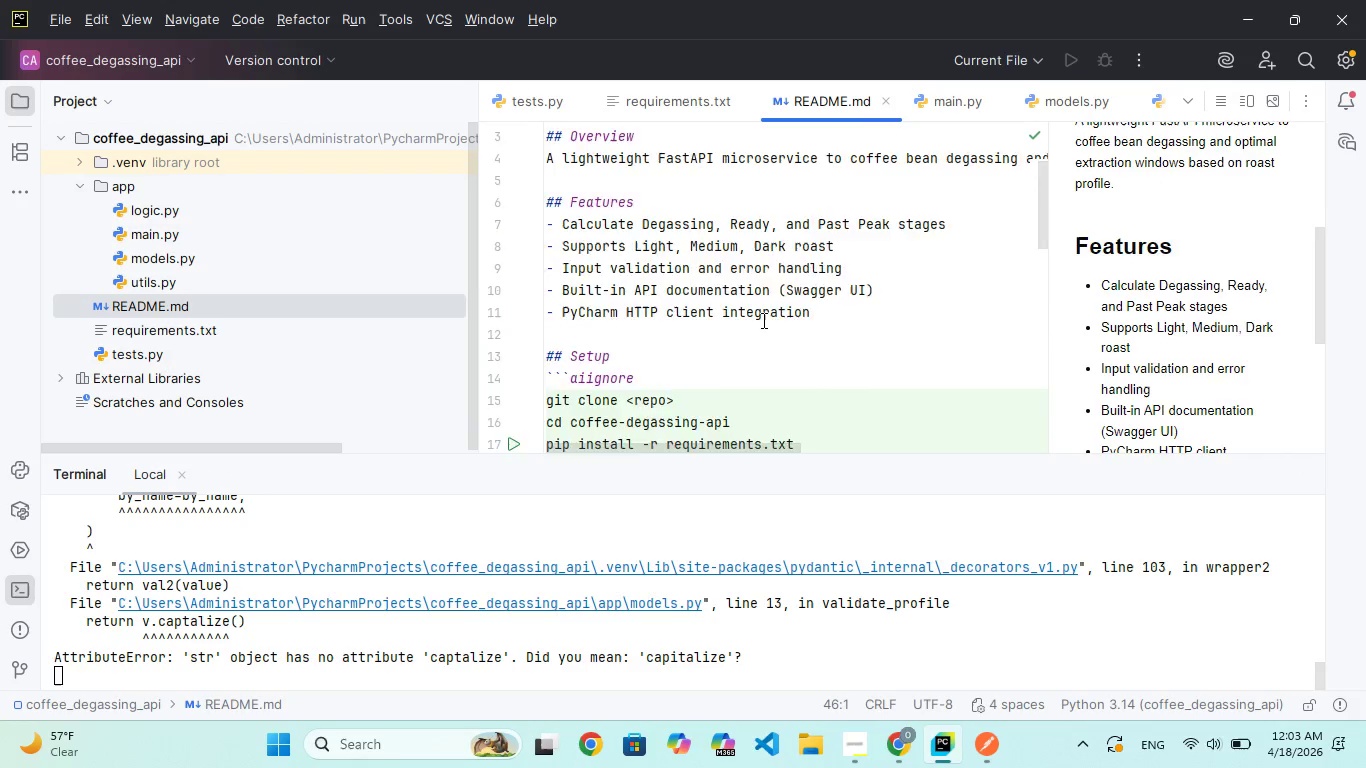 
left_click([676, 322])
 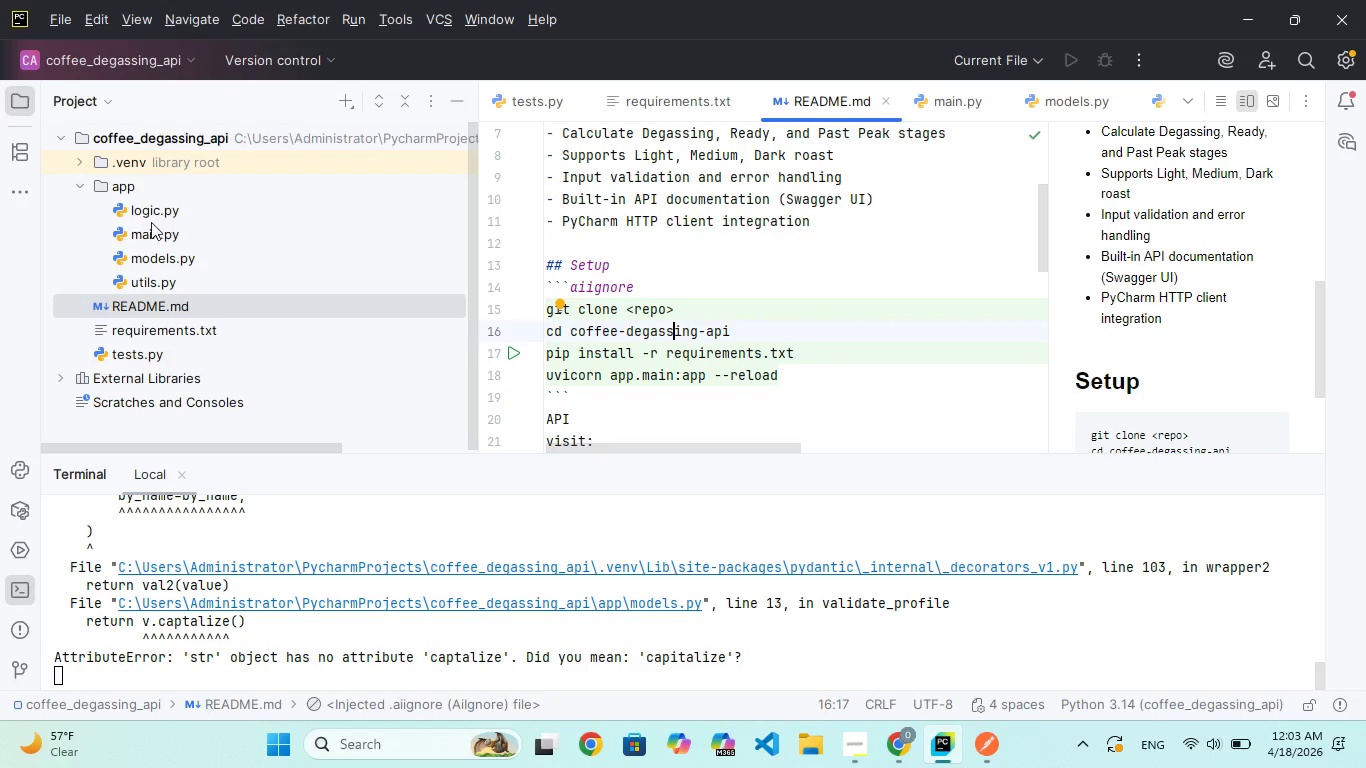 
double_click([144, 225])
 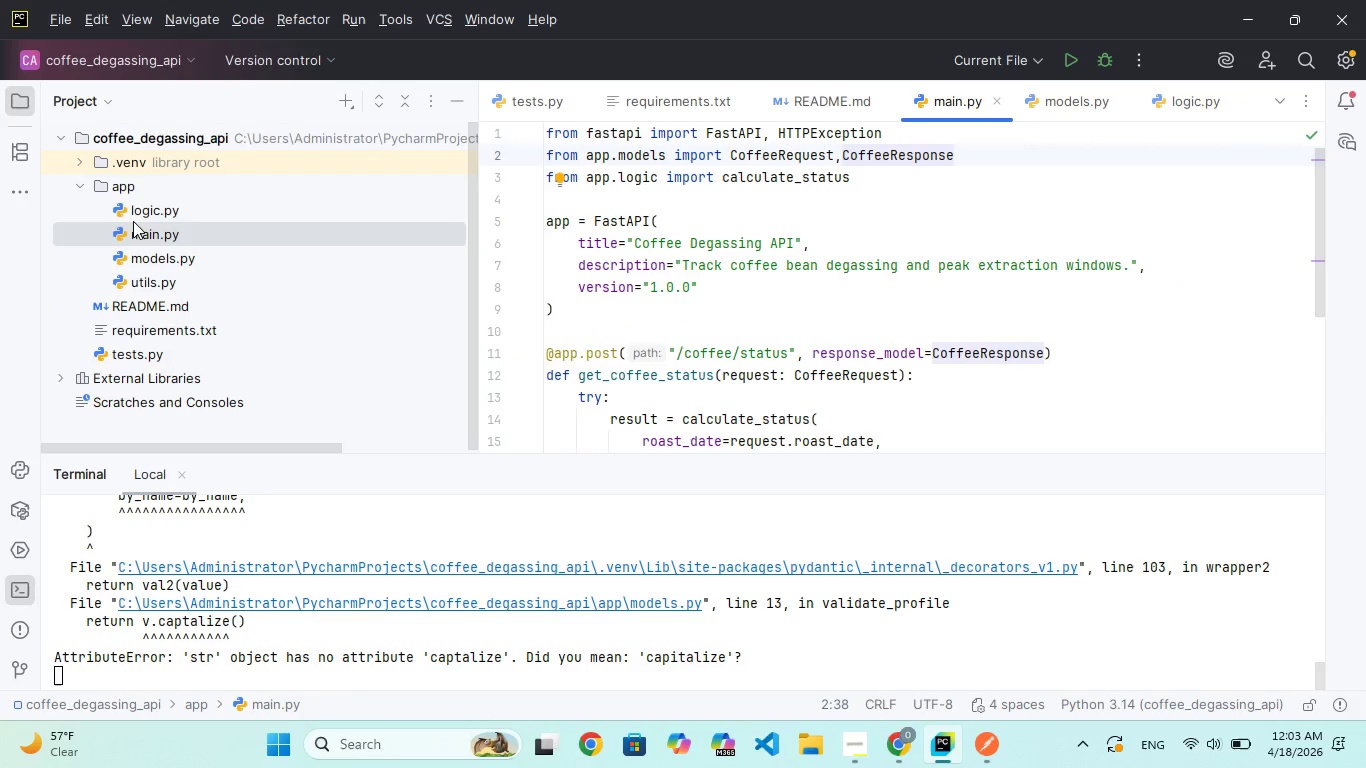 
double_click([118, 209])
 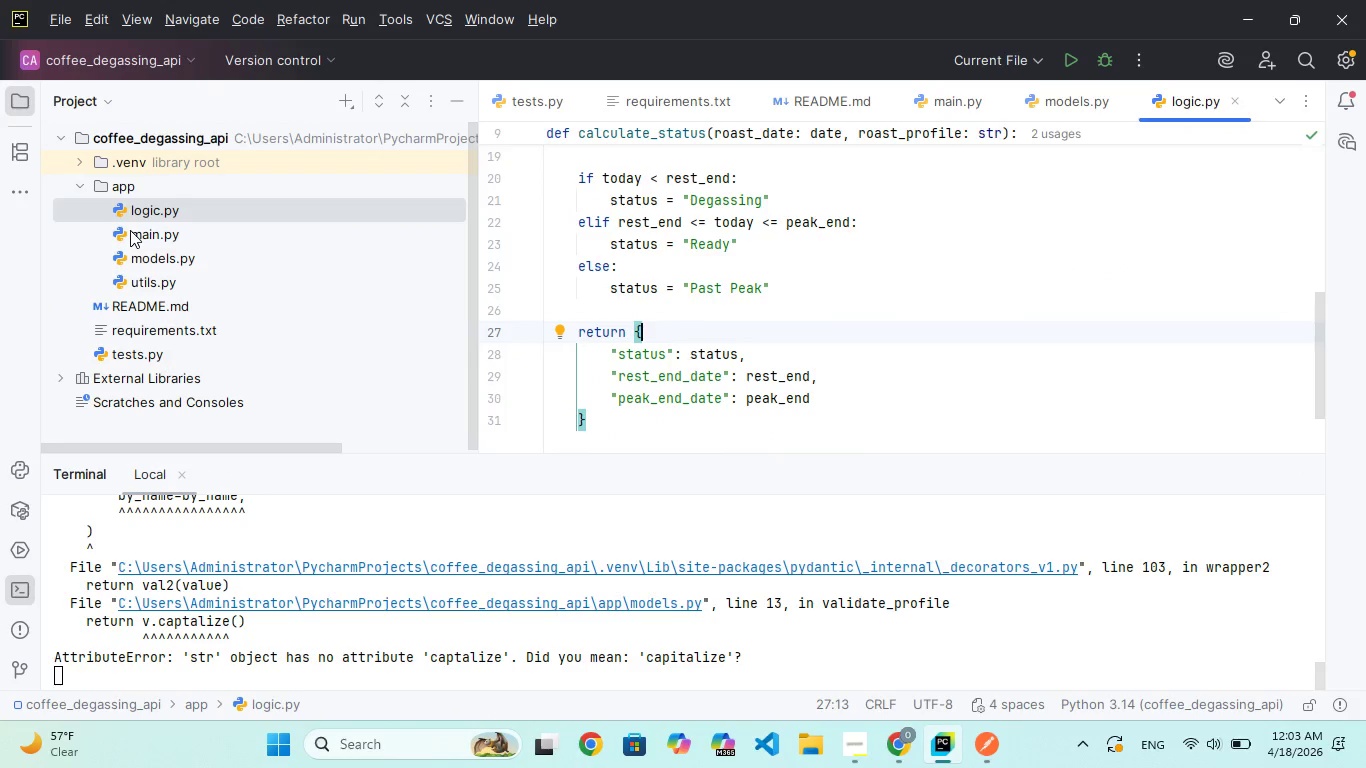 
double_click([130, 230])
 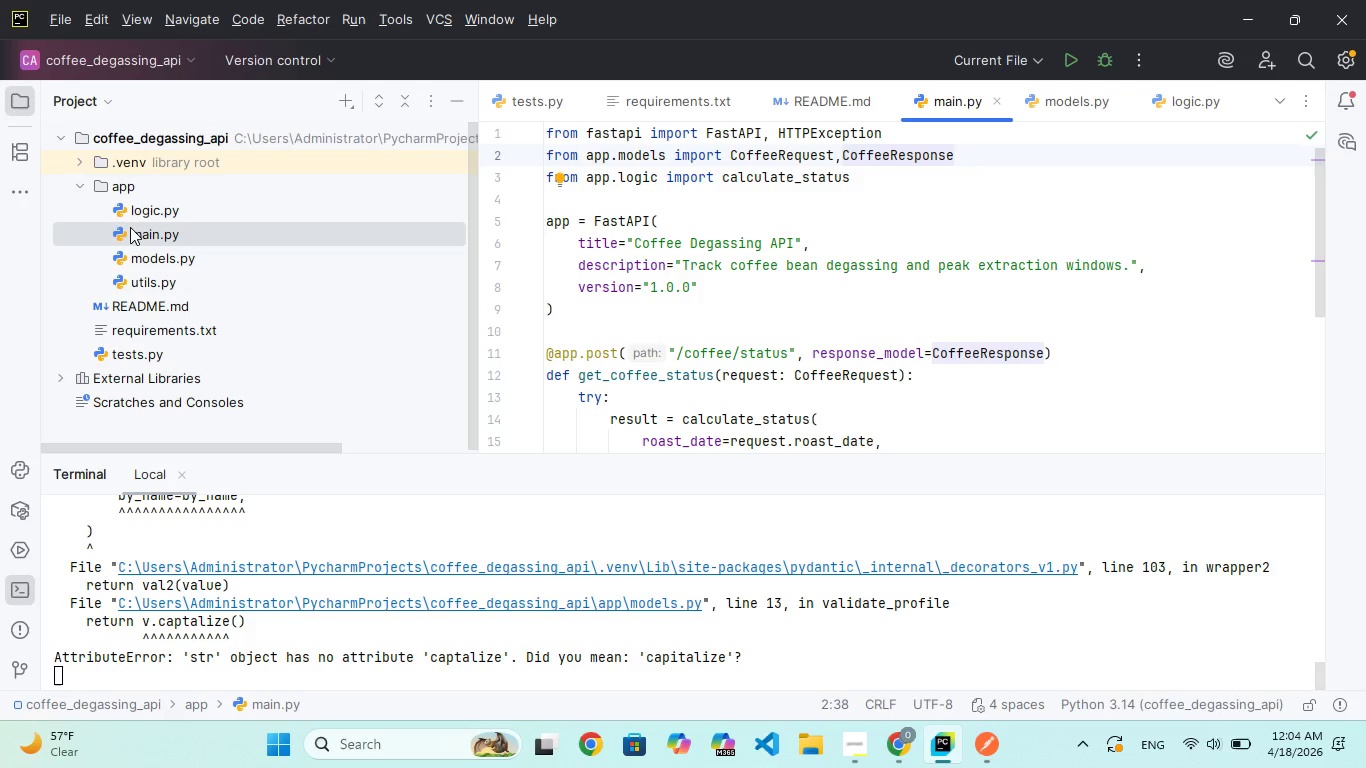 
wait(14.88)
 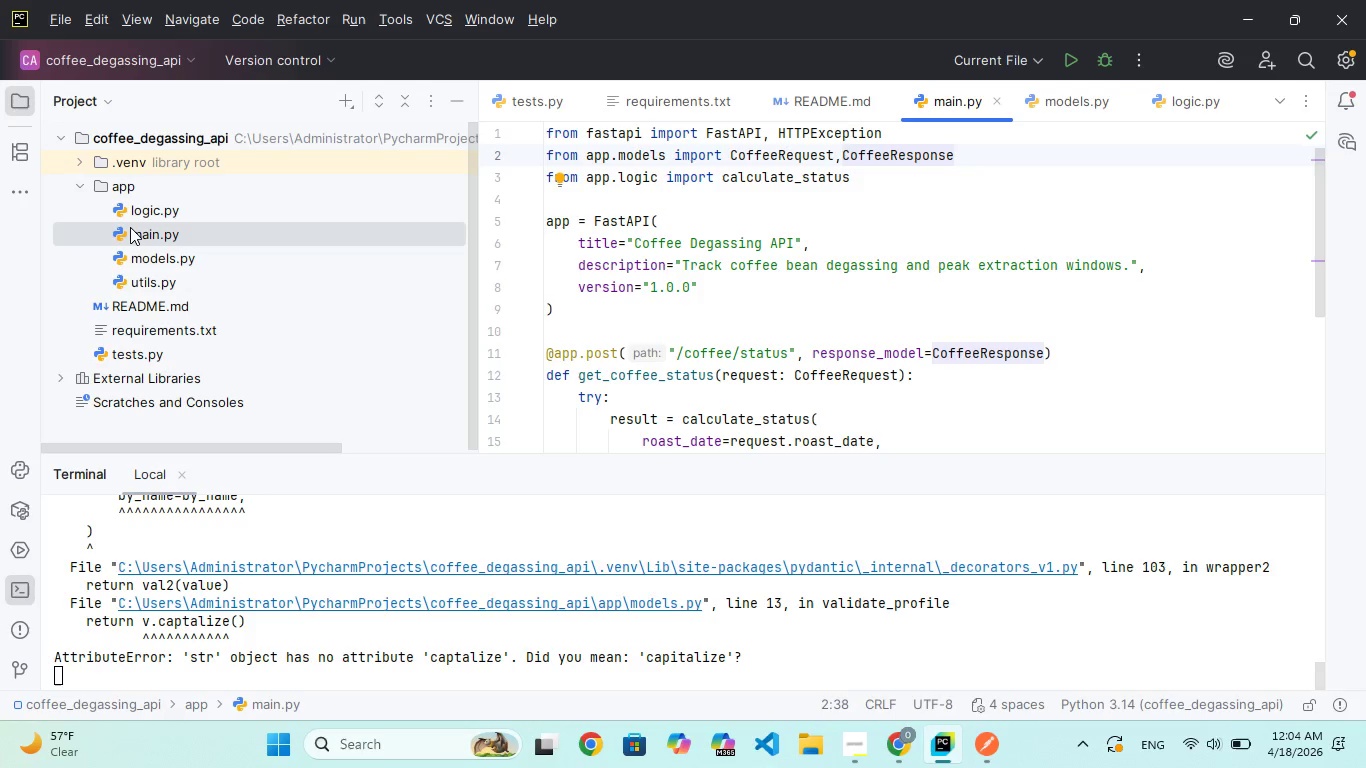 
left_click([743, 253])
 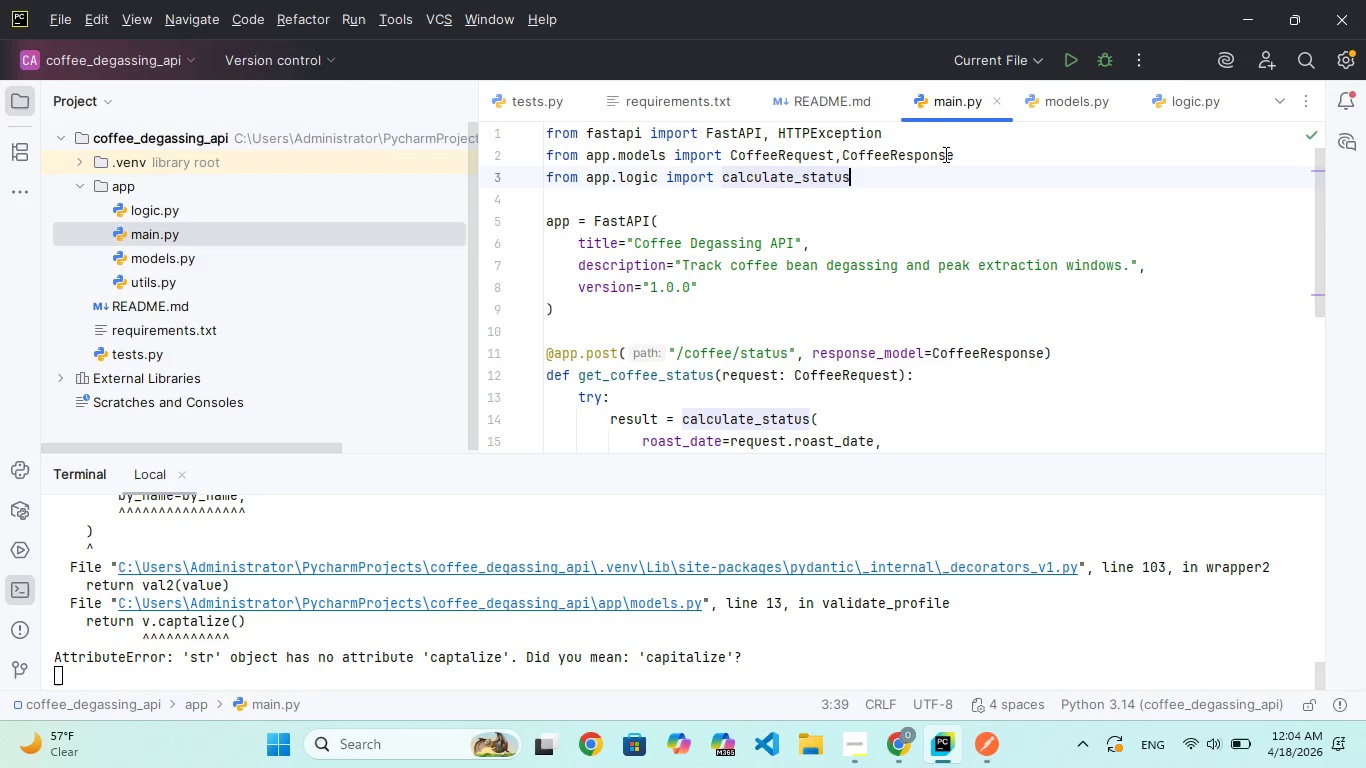 
left_click([945, 153])
 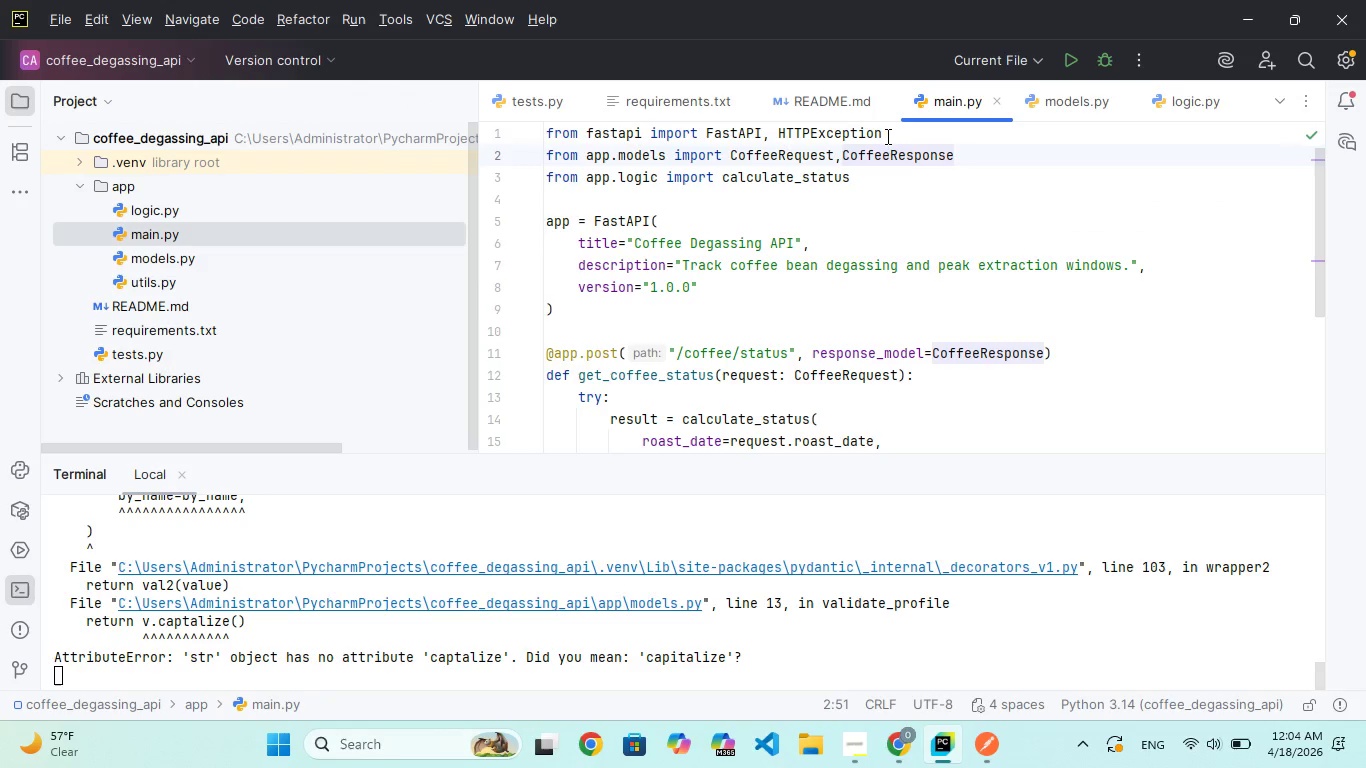 
left_click([877, 133])
 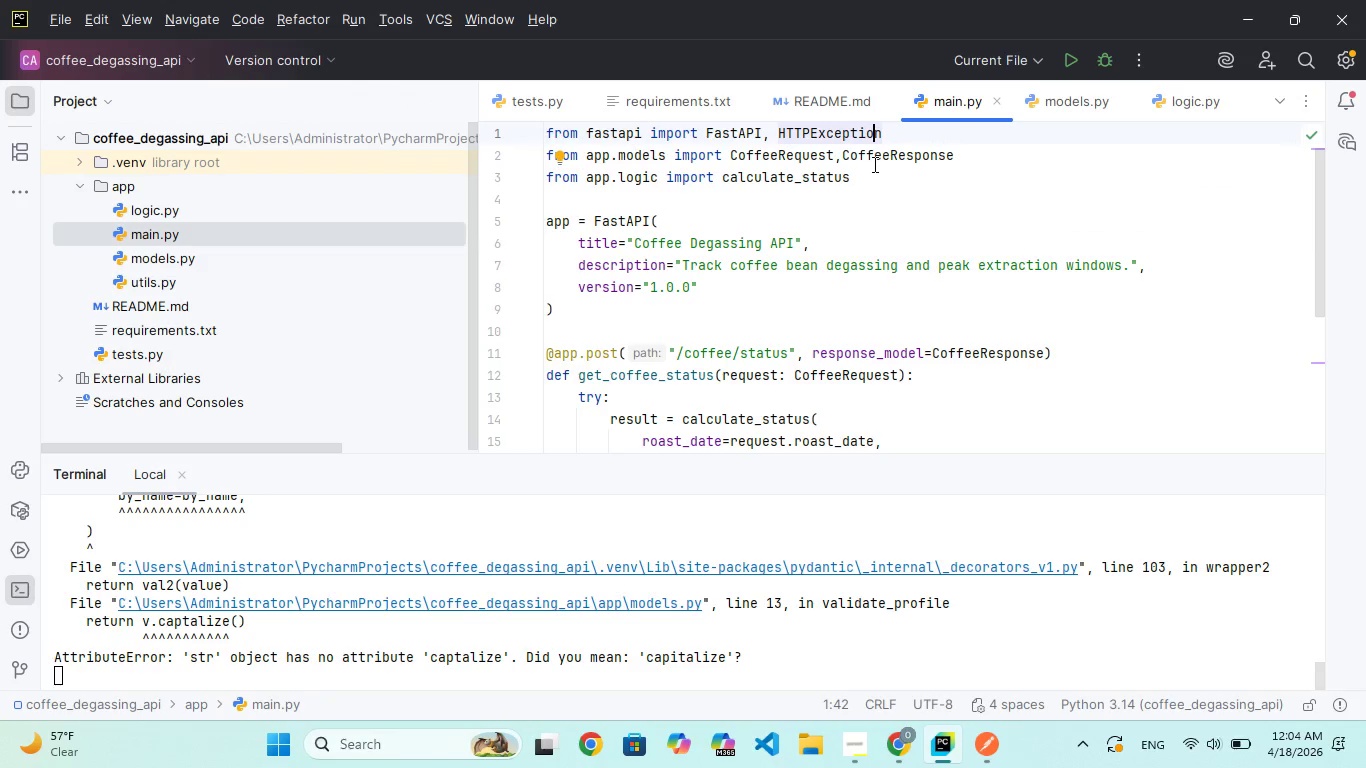 
left_click([876, 156])
 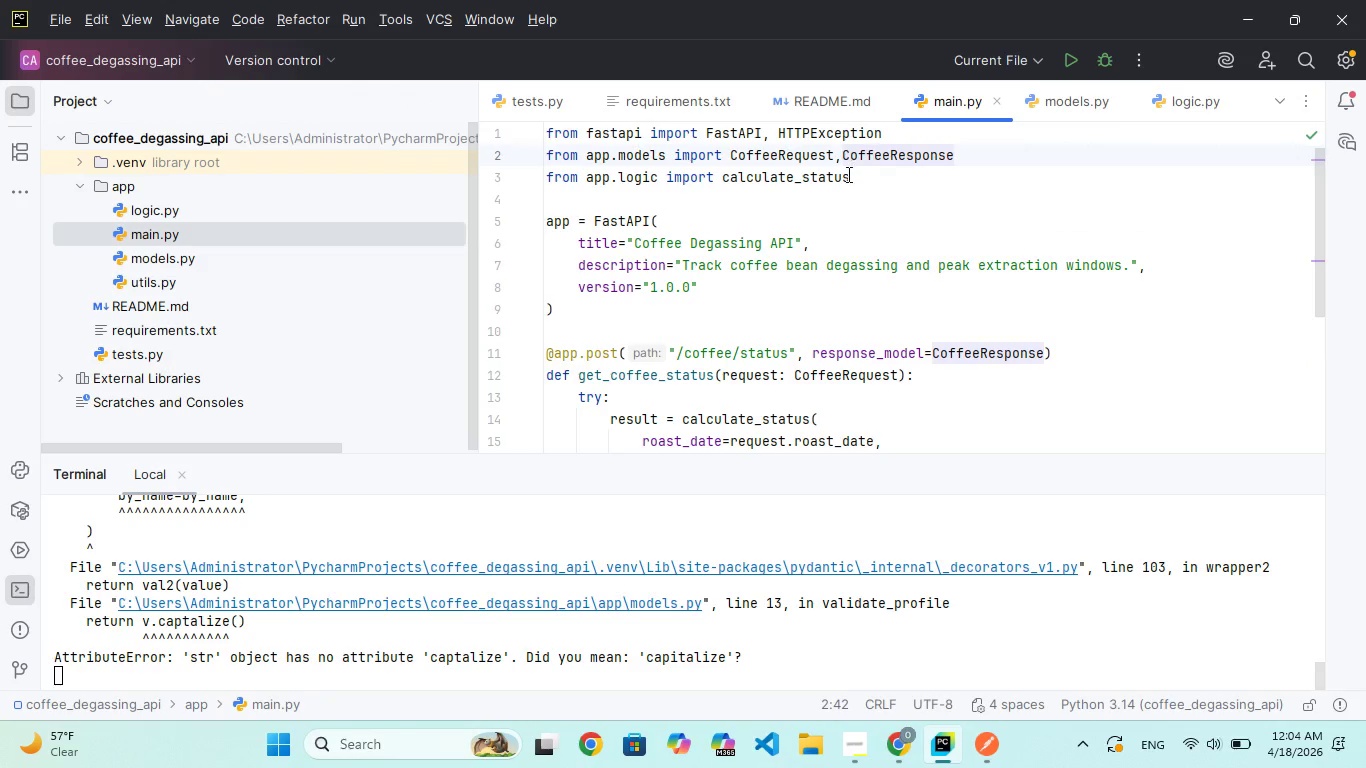 
left_click([845, 174])
 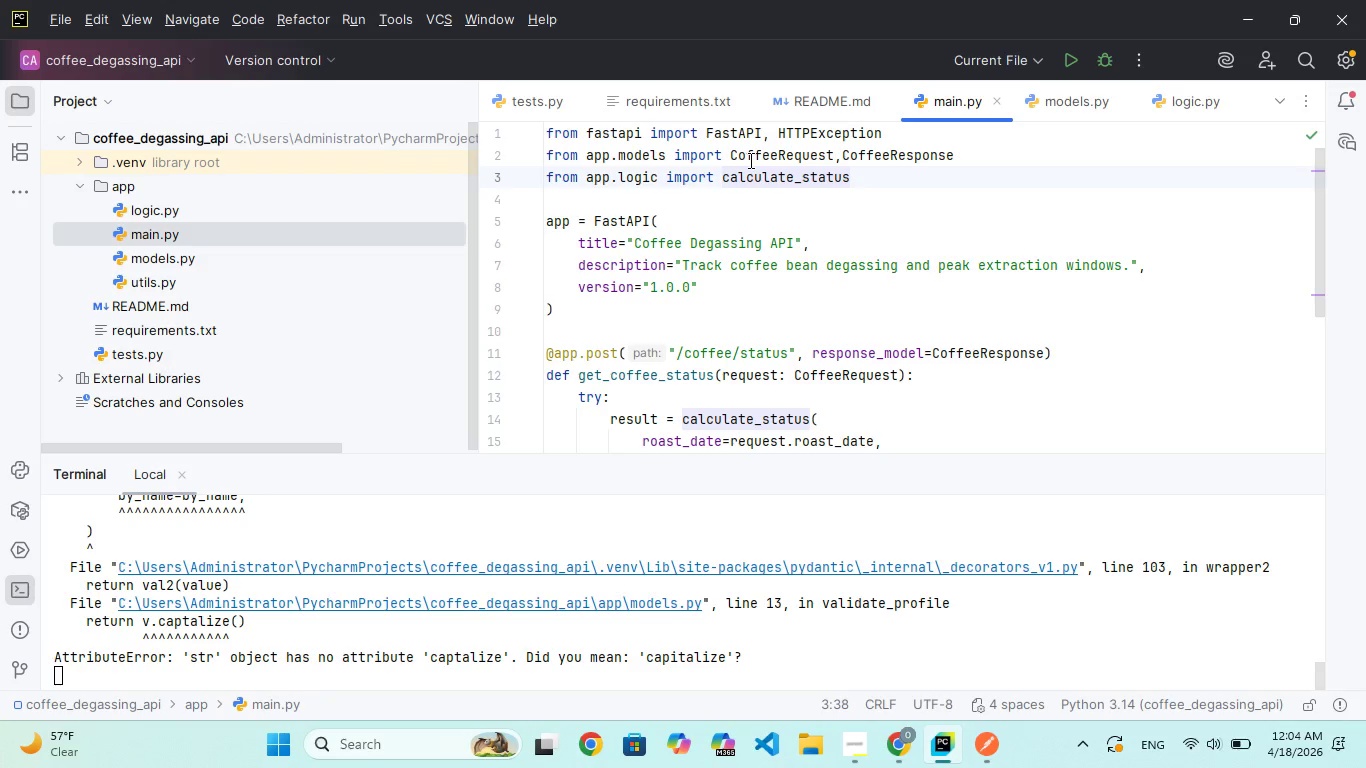 
left_click([749, 160])
 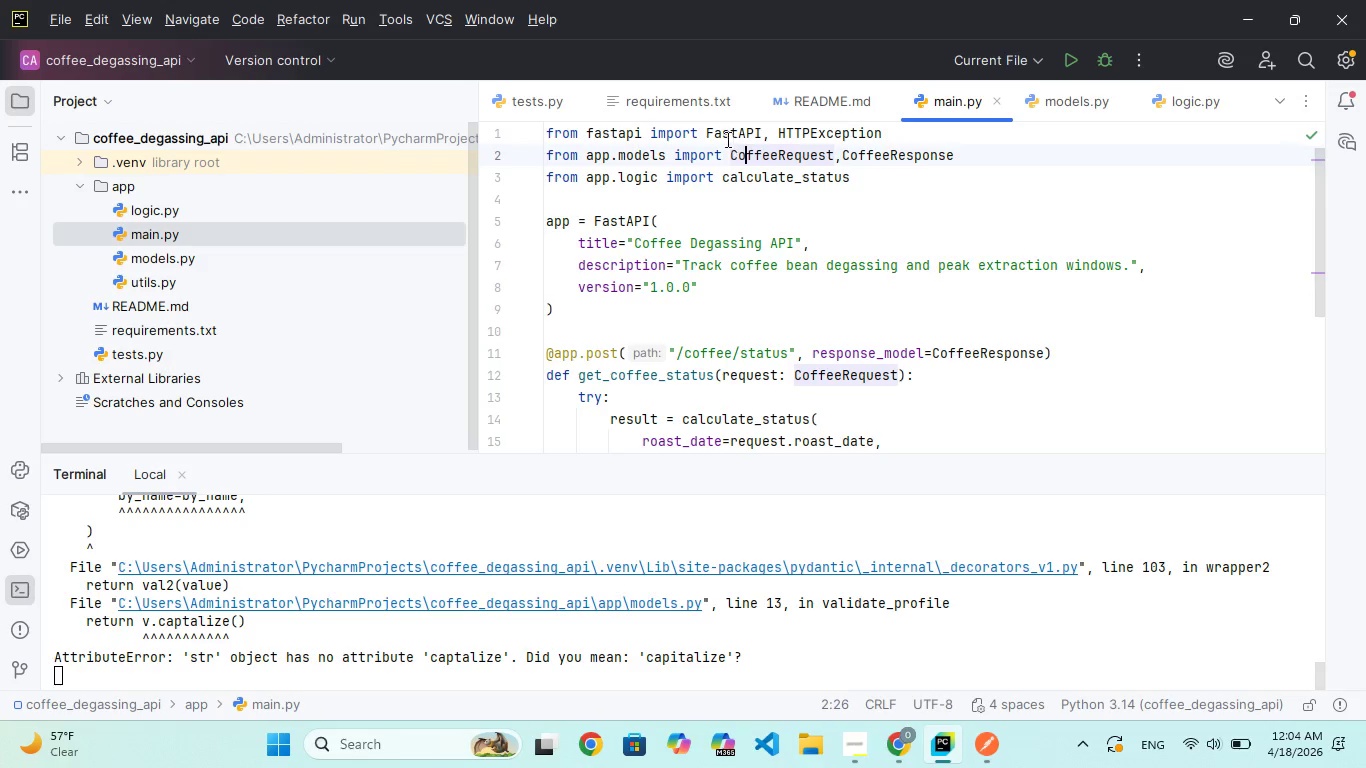 
left_click([722, 135])
 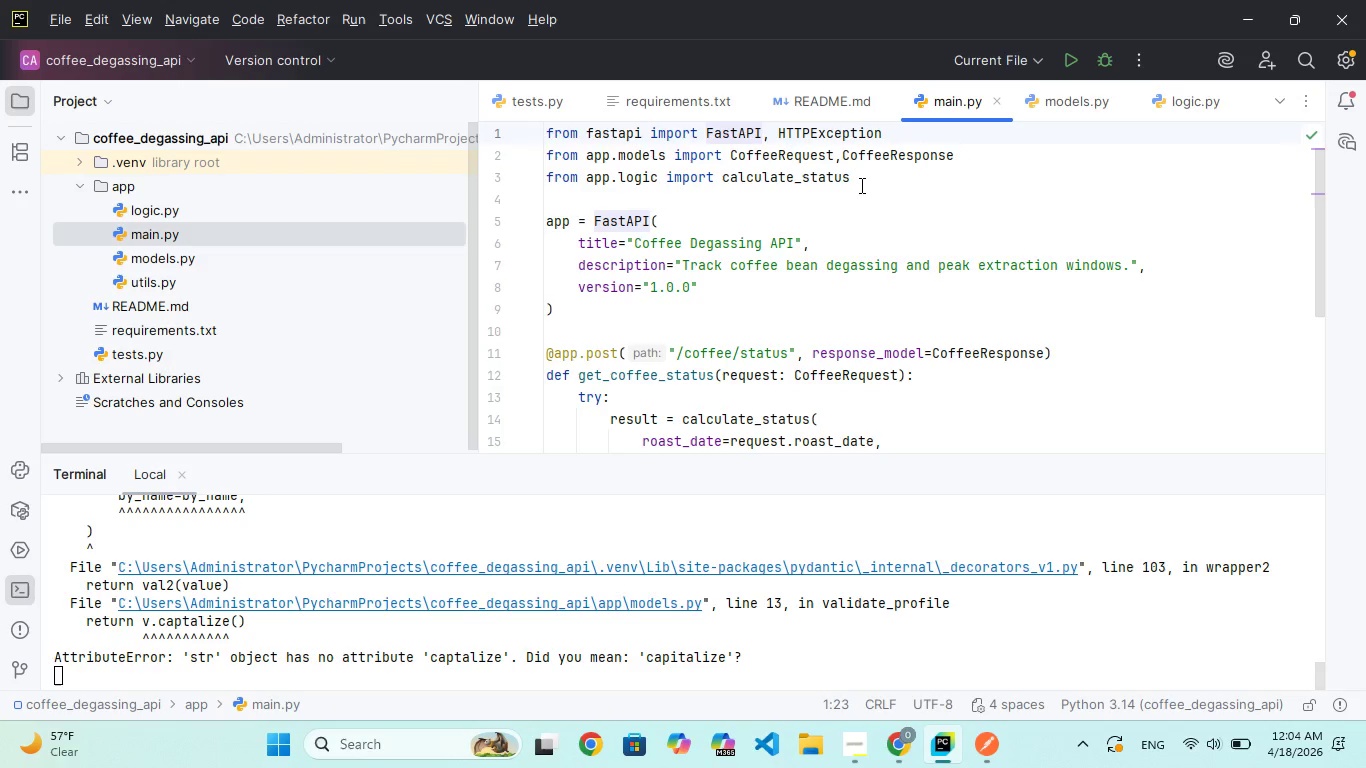 
left_click([860, 185])
 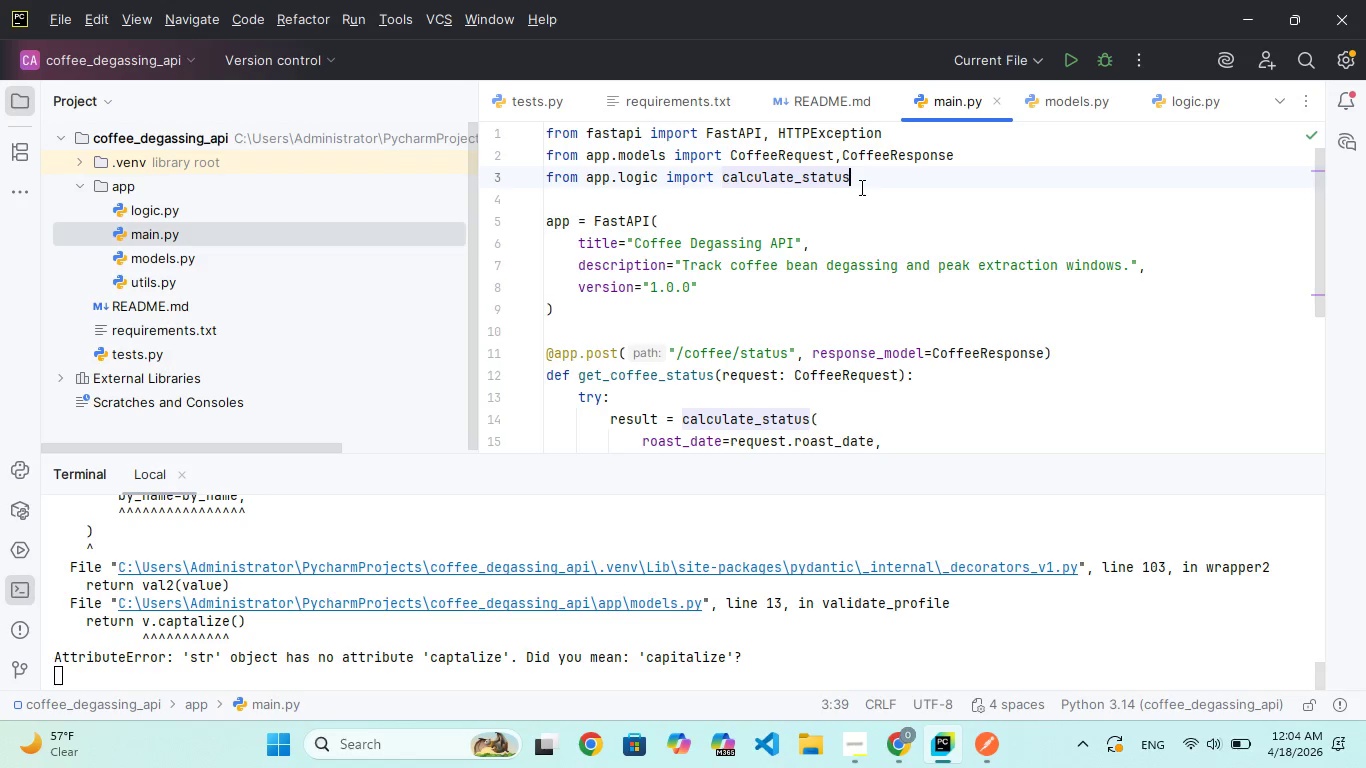 
wait(6.89)
 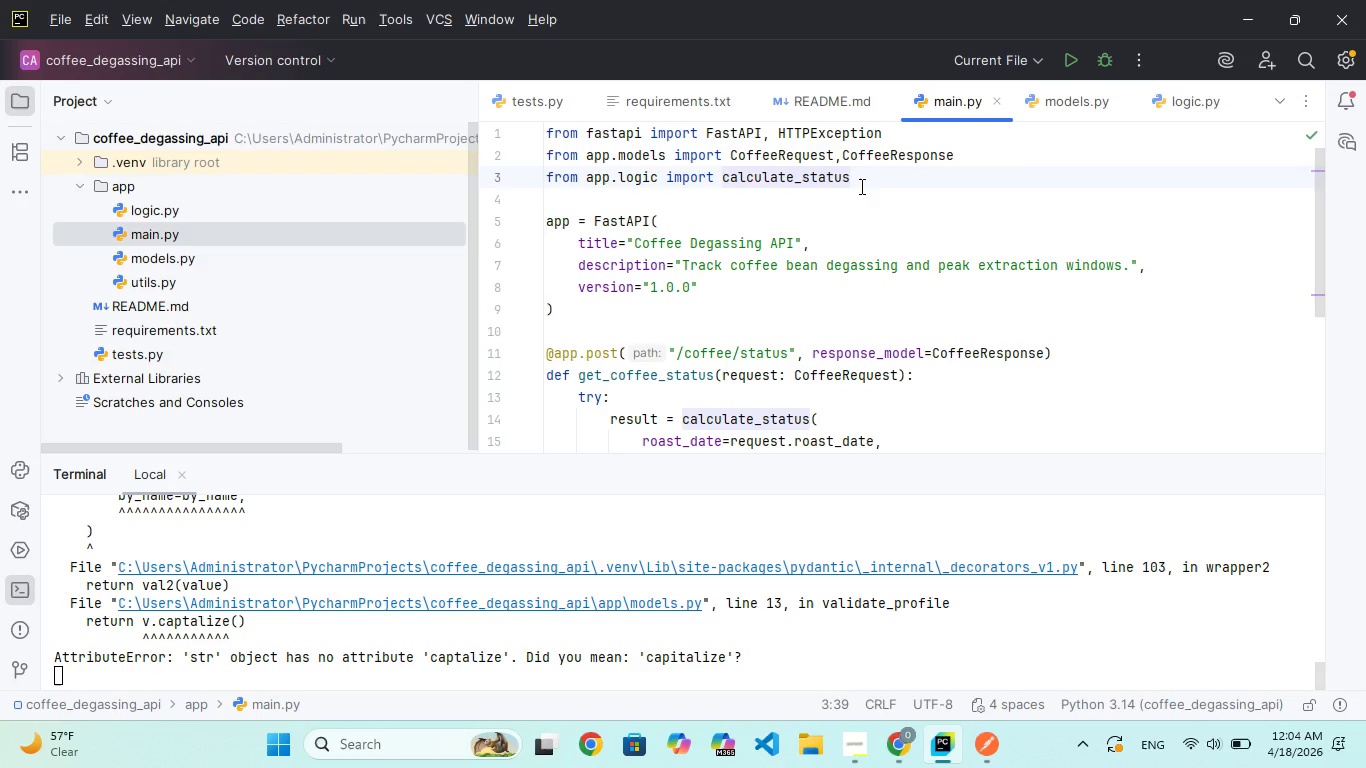 
scroll: coordinate [861, 189], scroll_direction: up, amount: 18.0
 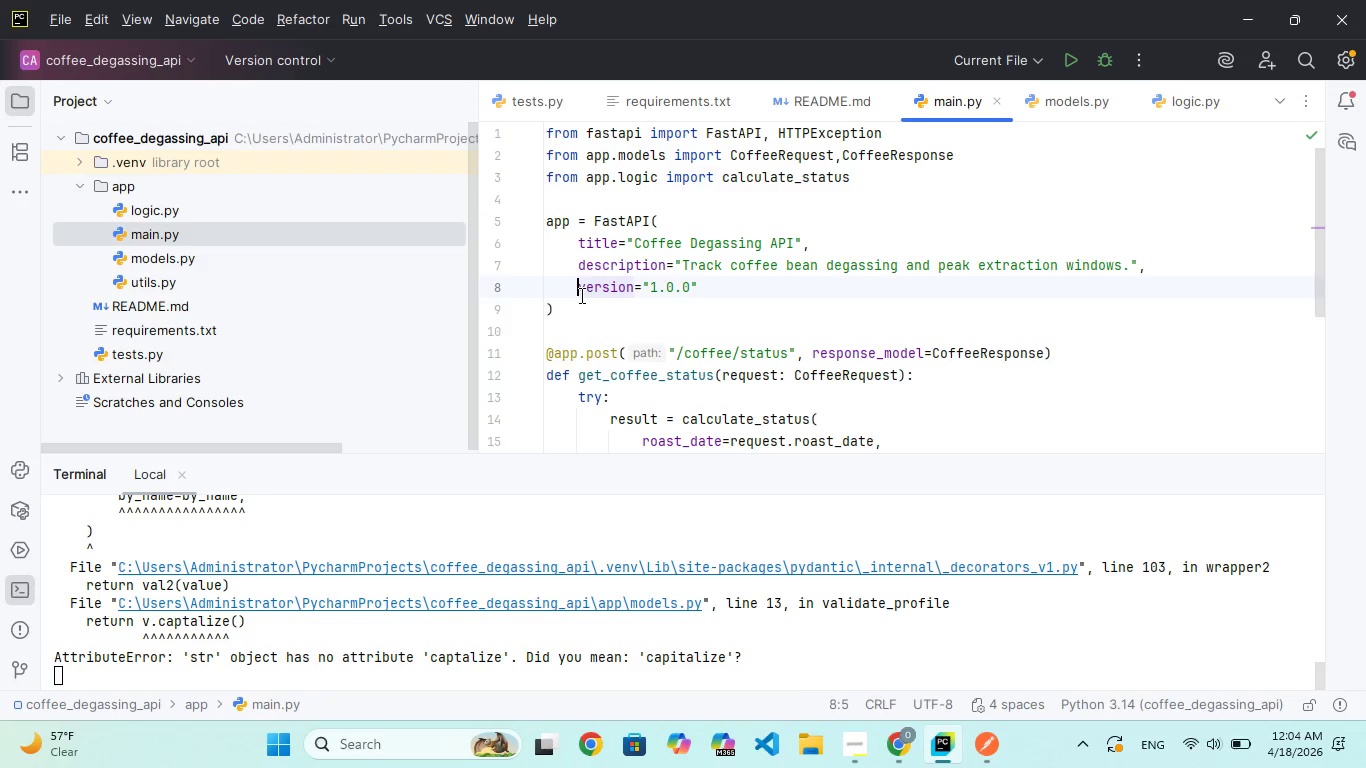 
left_click([578, 308])
 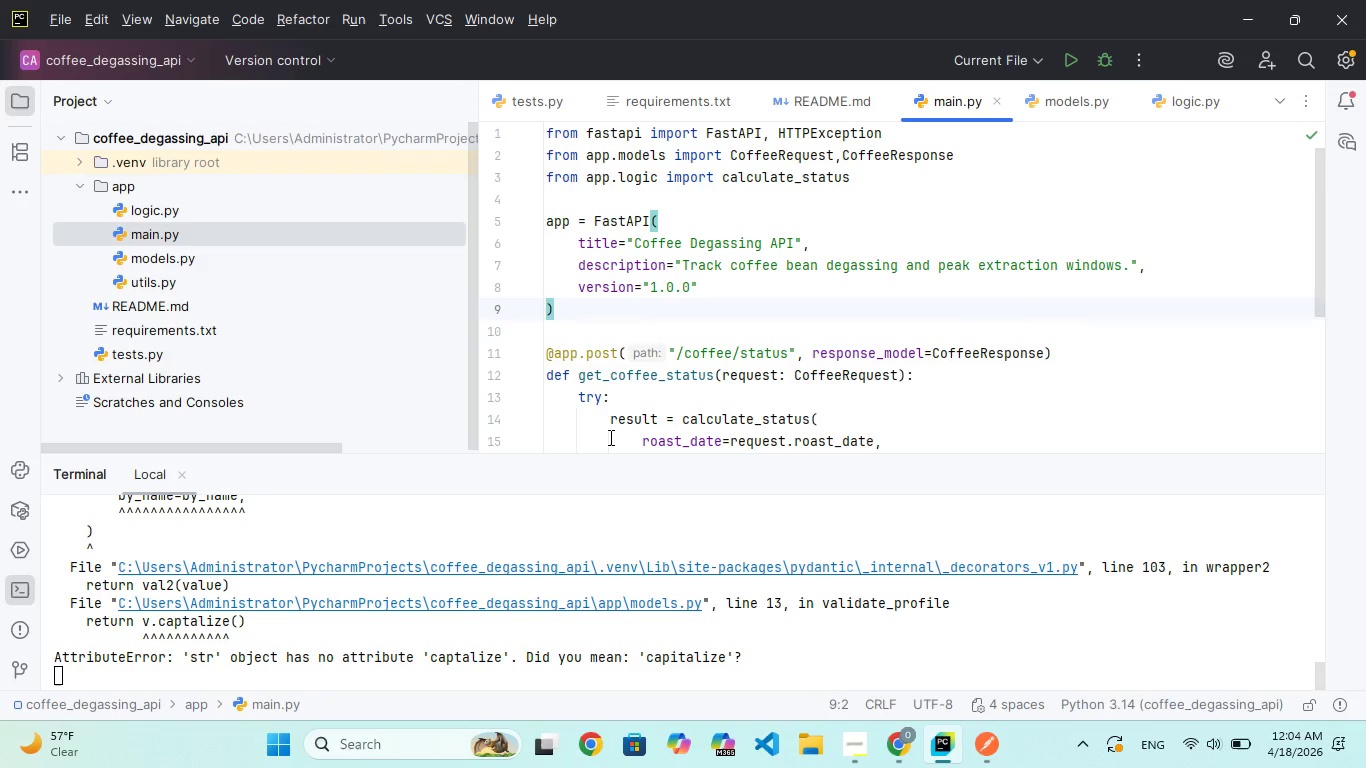 
wait(19.31)
 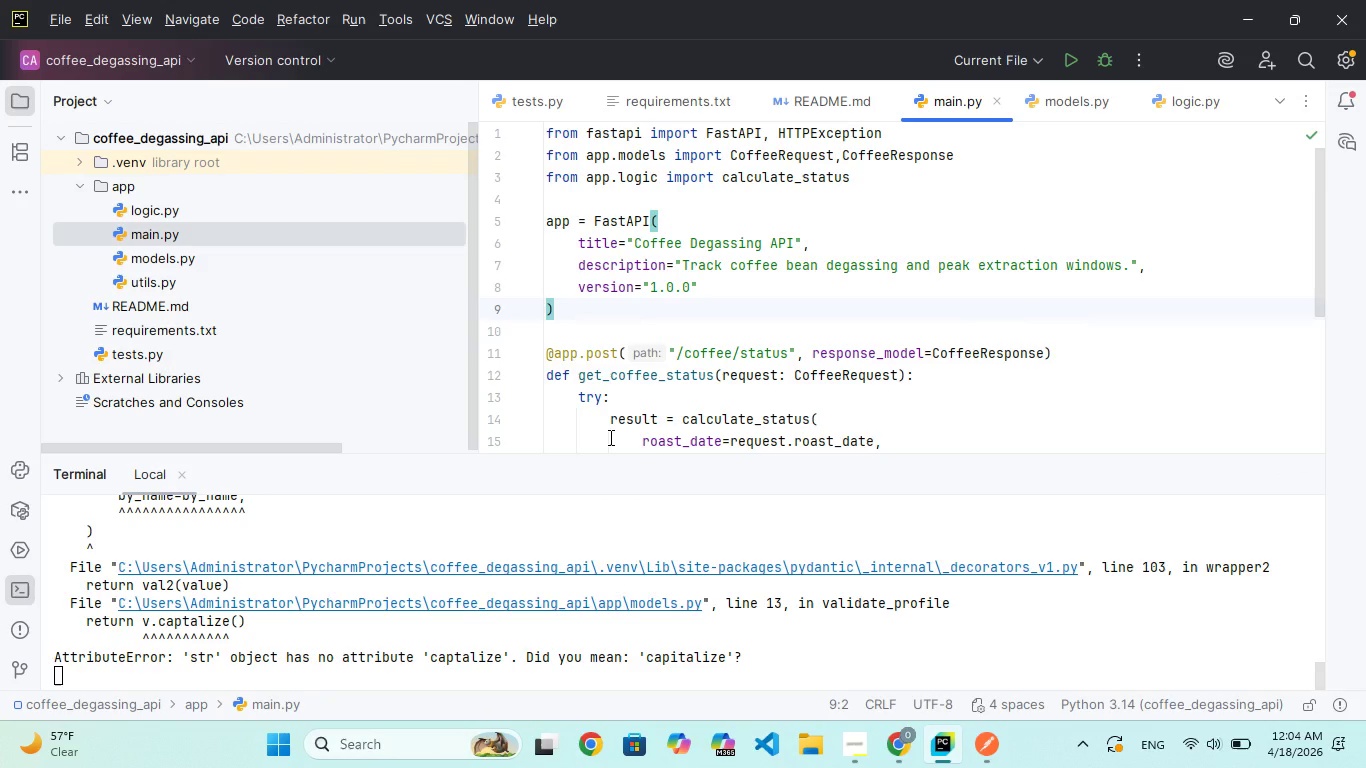 
mouse_move([934, 722])
 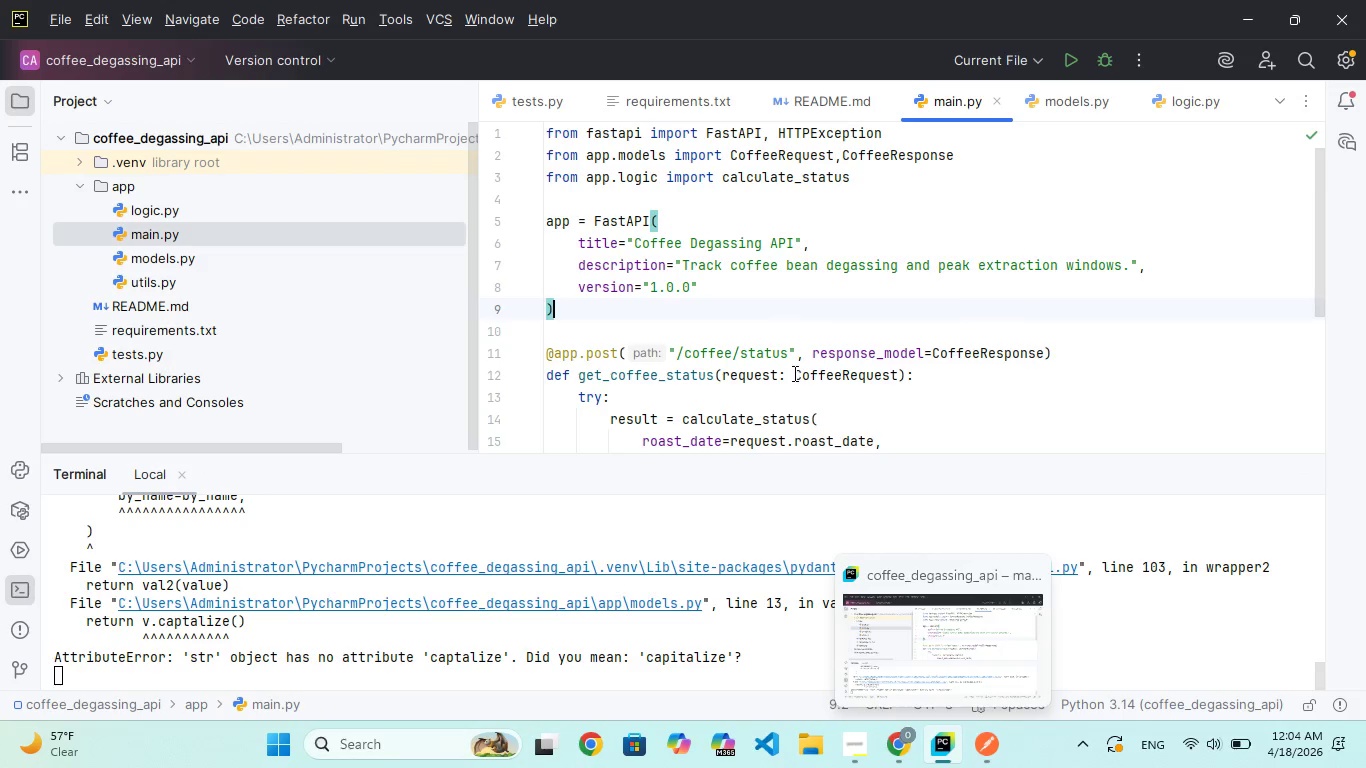 
left_click([788, 347])
 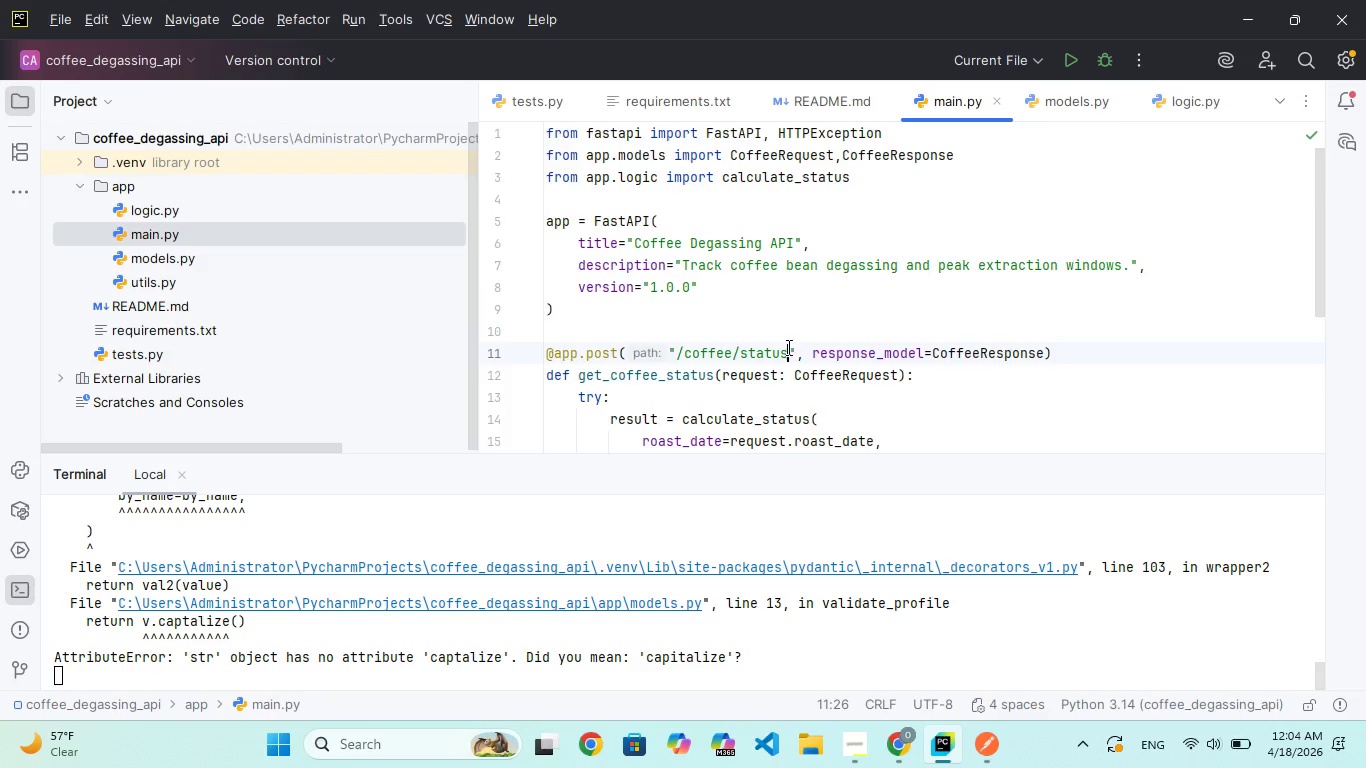 
scroll: coordinate [787, 347], scroll_direction: down, amount: 21.0
 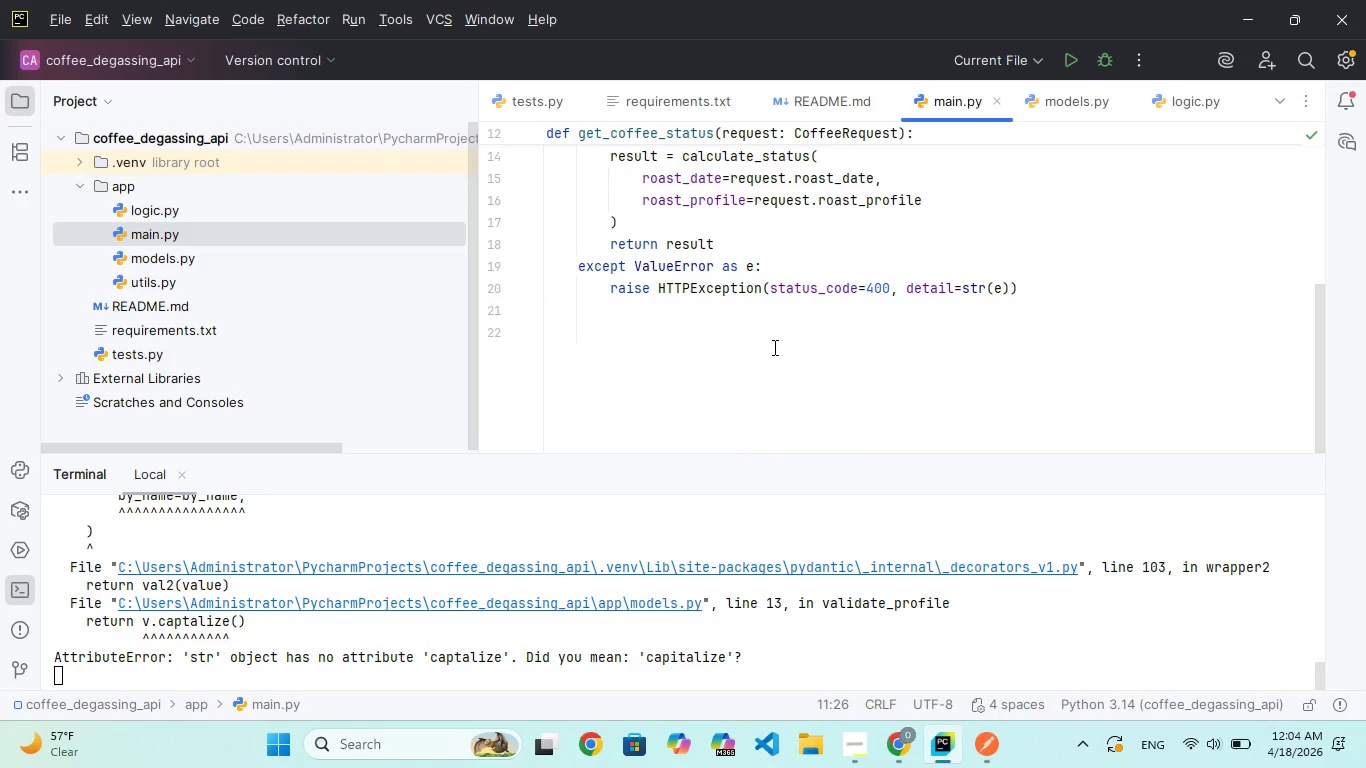 
scroll: coordinate [768, 331], scroll_direction: up, amount: 18.0
 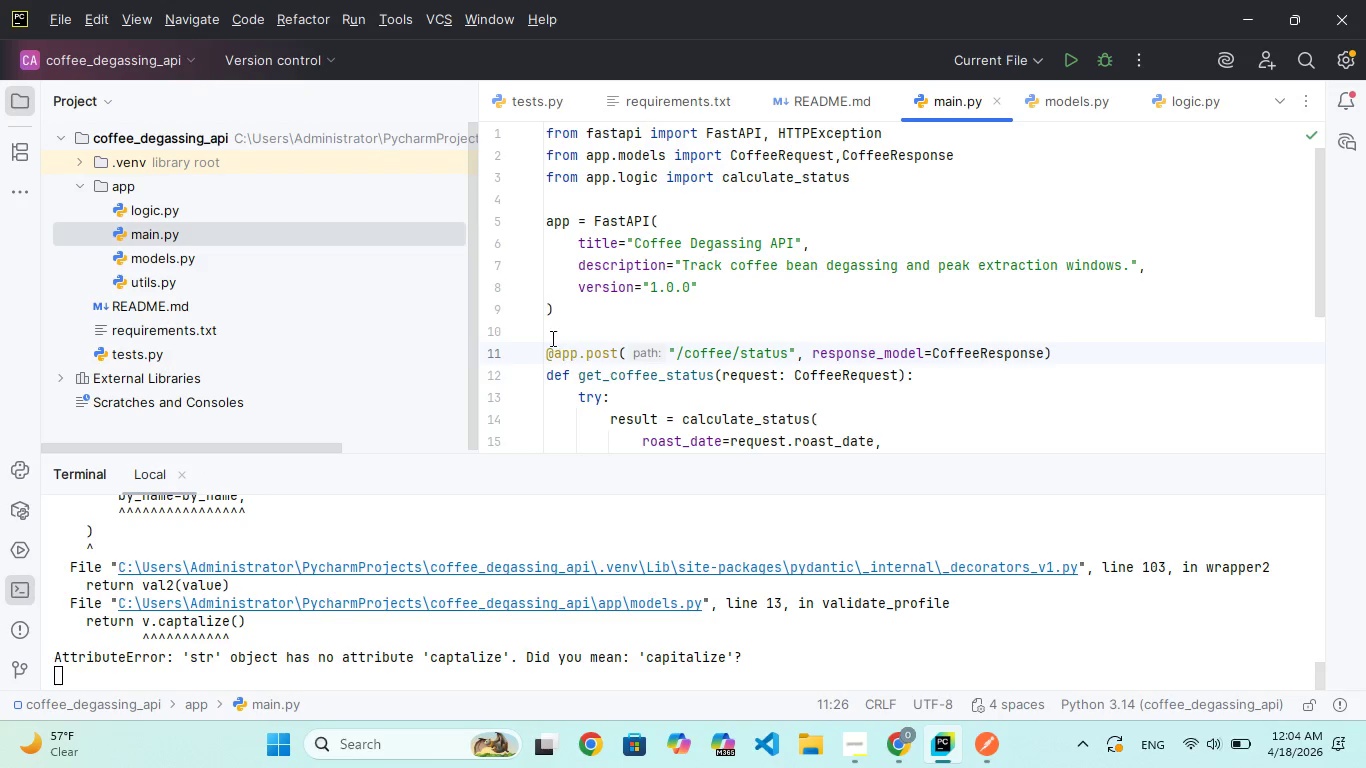 
left_click([550, 338])
 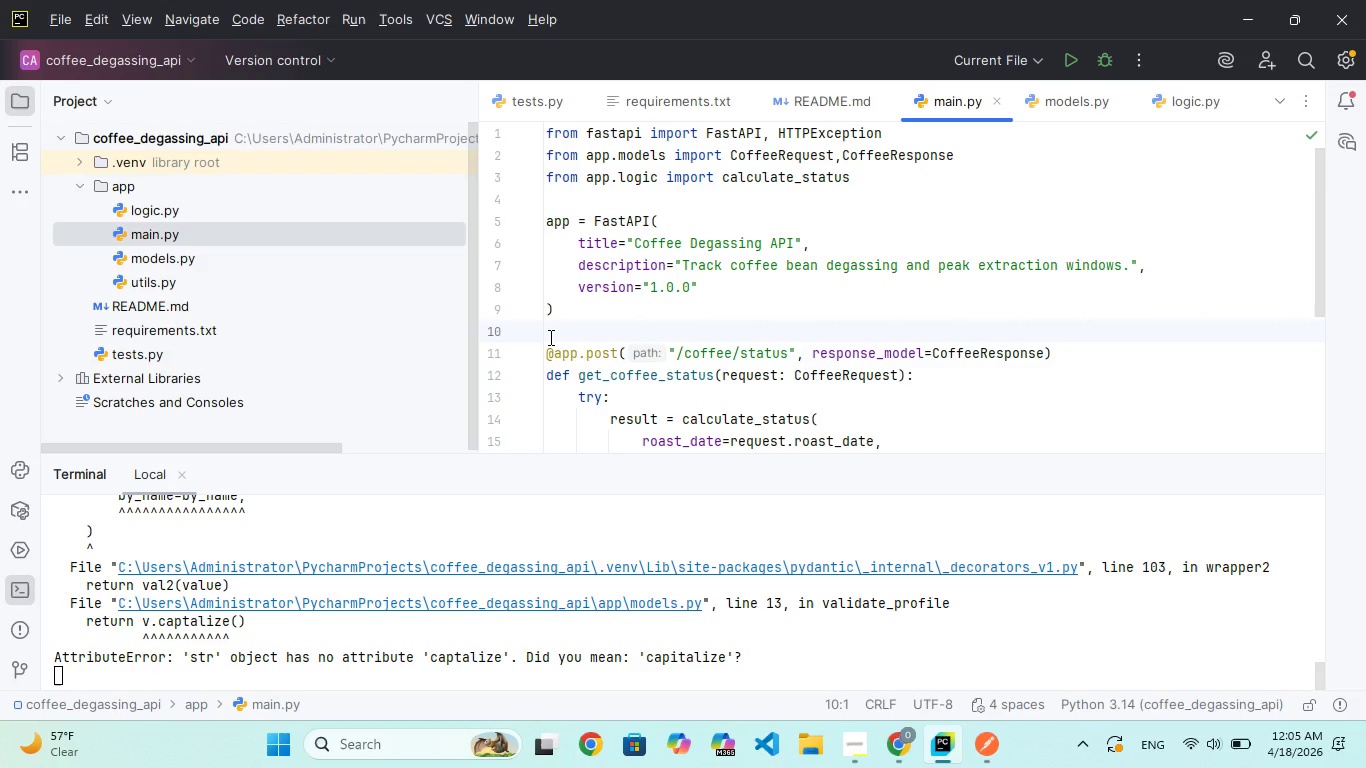 
wait(14.08)
 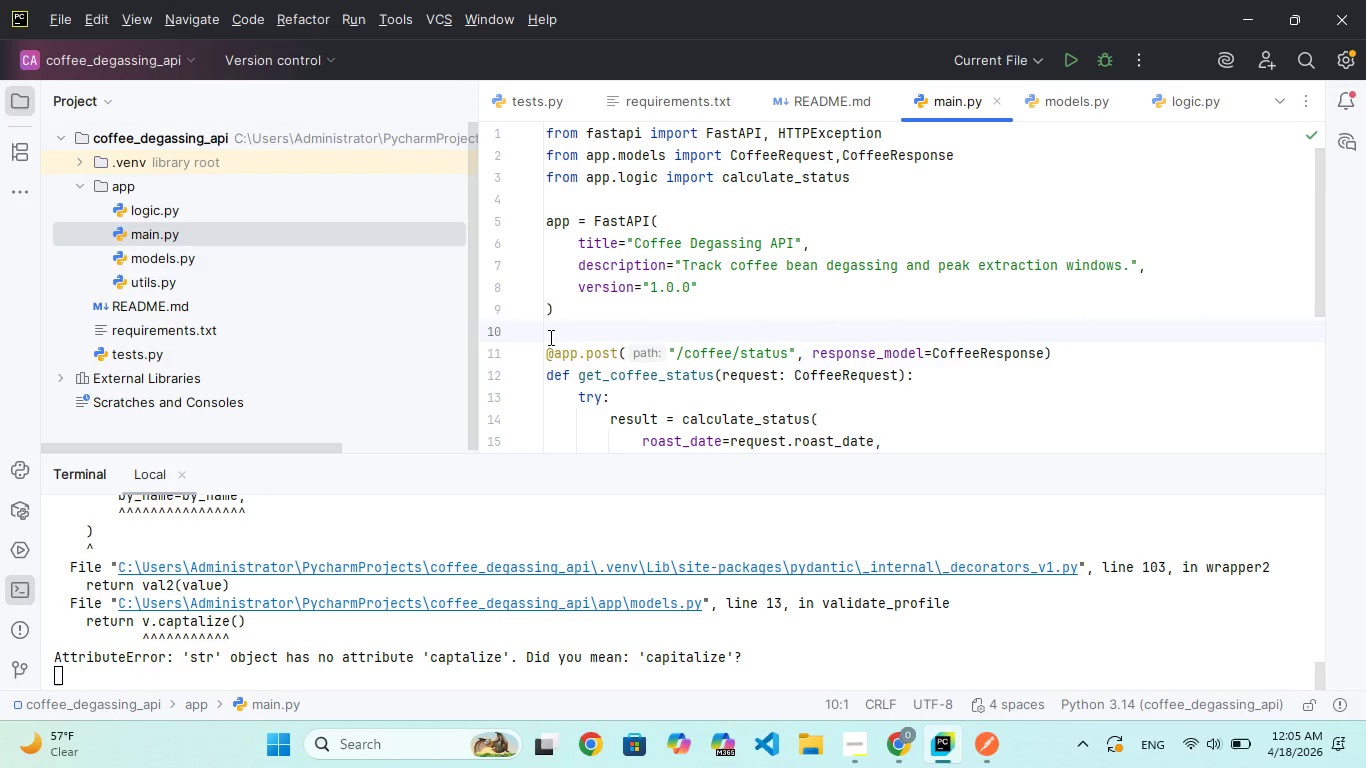 
scroll: coordinate [554, 371], scroll_direction: up, amount: 27.0
 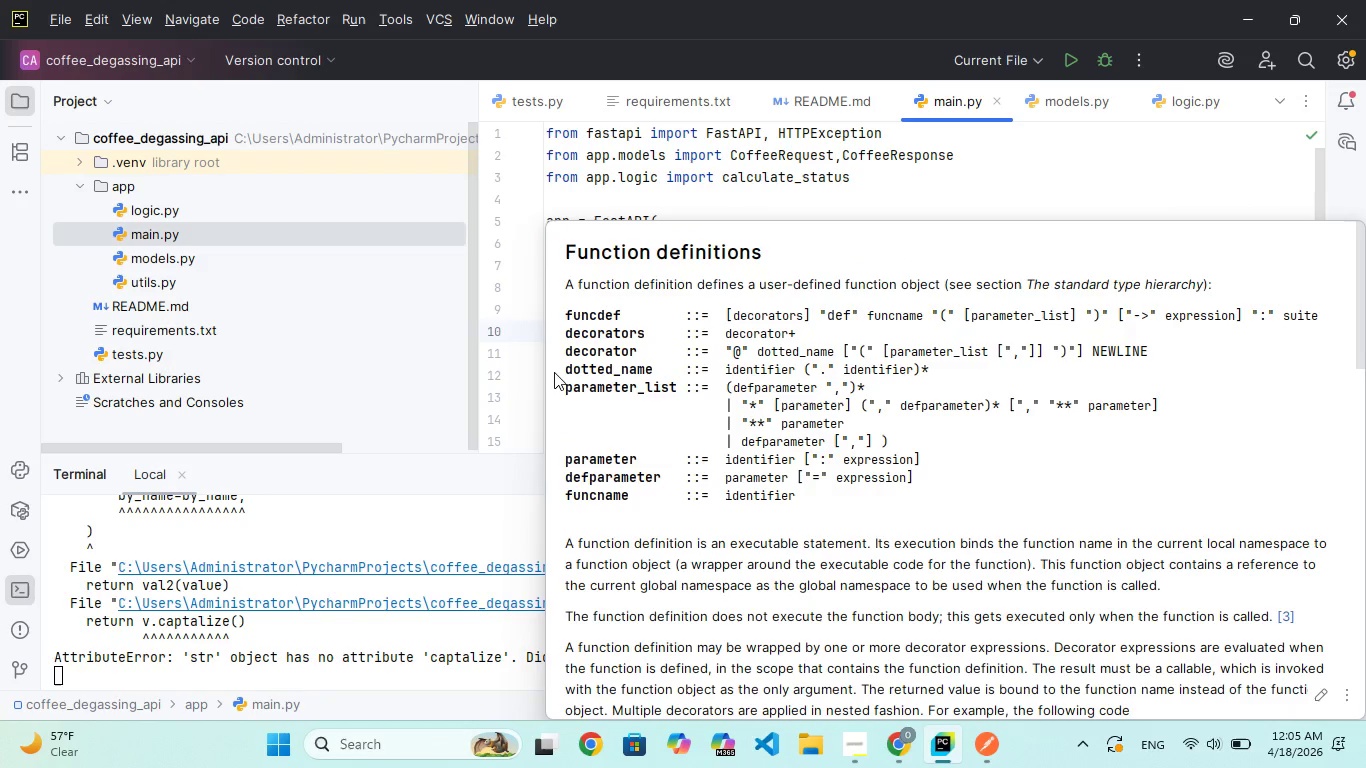 
wait(7.97)
 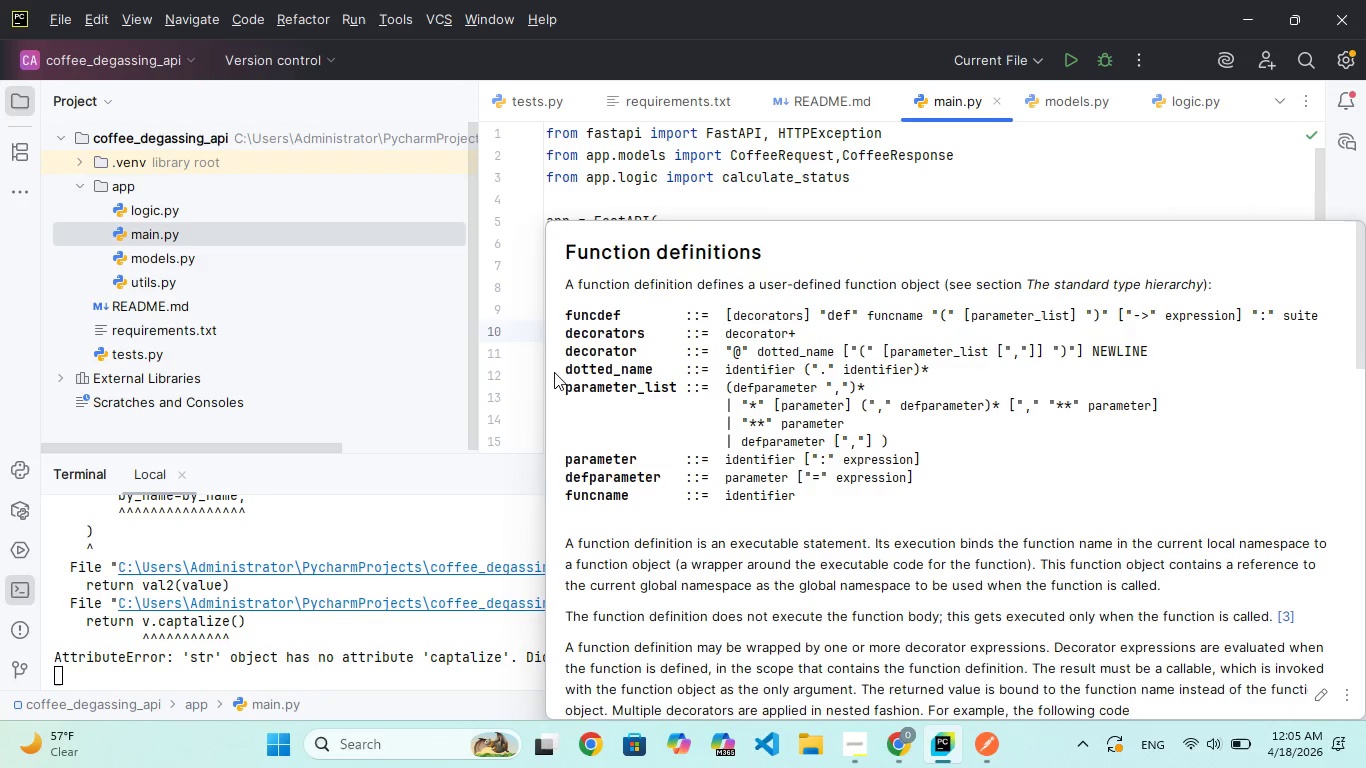 
scroll: coordinate [558, 192], scroll_direction: up, amount: 16.0
 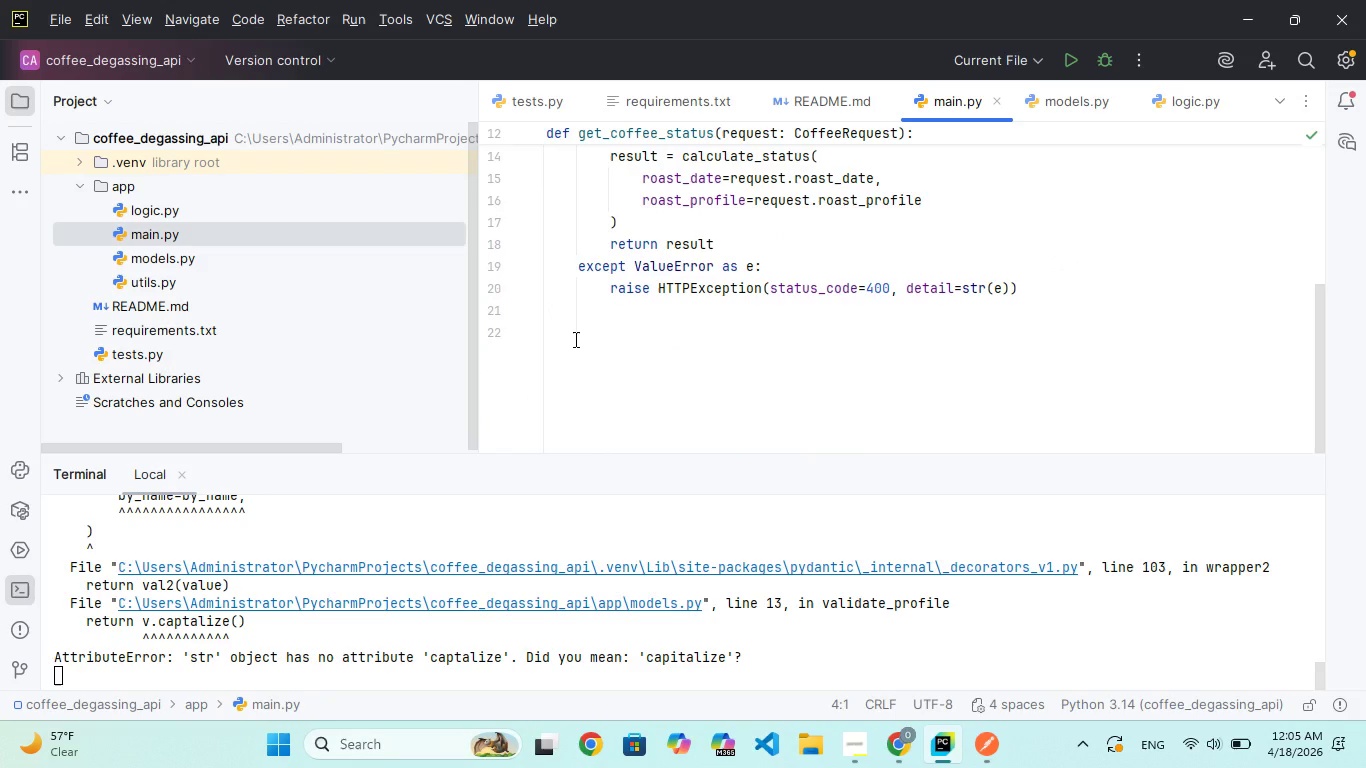 
wait(5.76)
 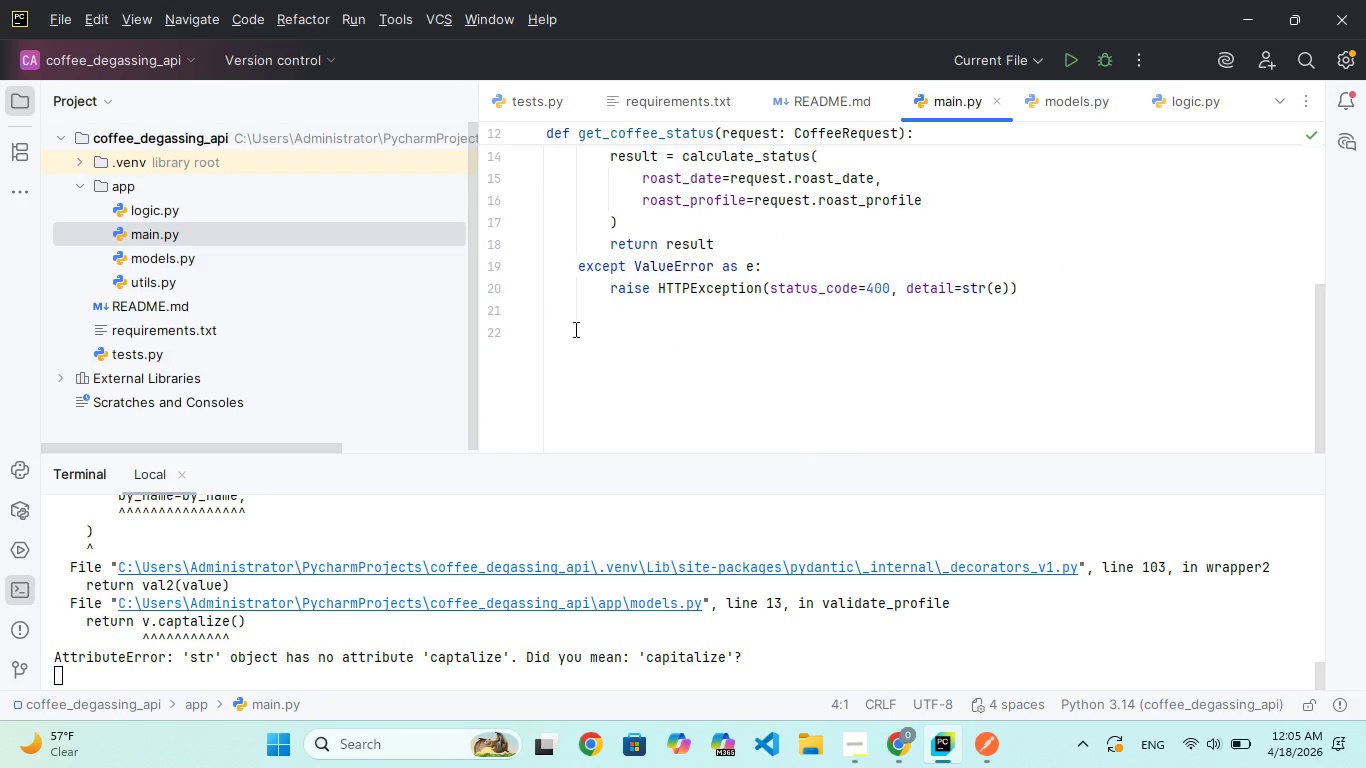 
scroll: coordinate [905, 289], scroll_direction: up, amount: 86.0
 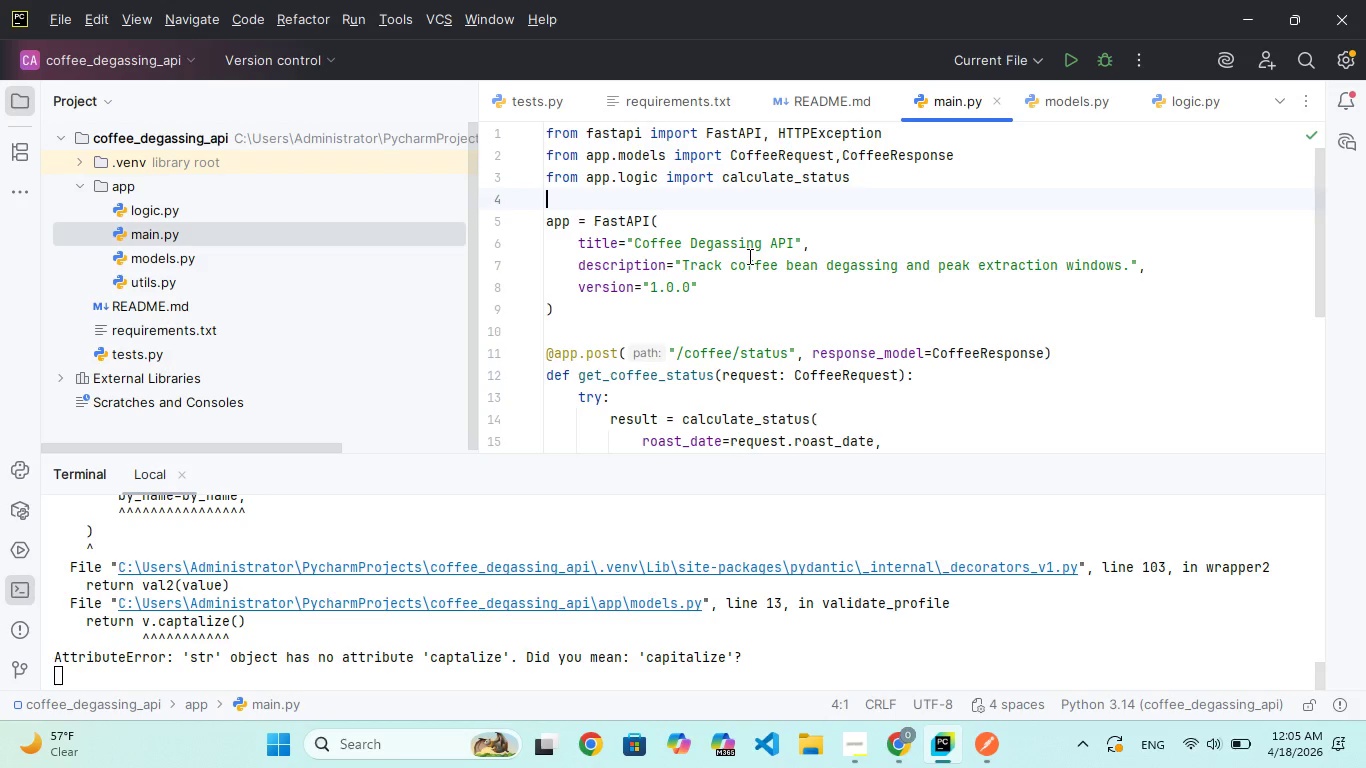 
wait(13.51)
 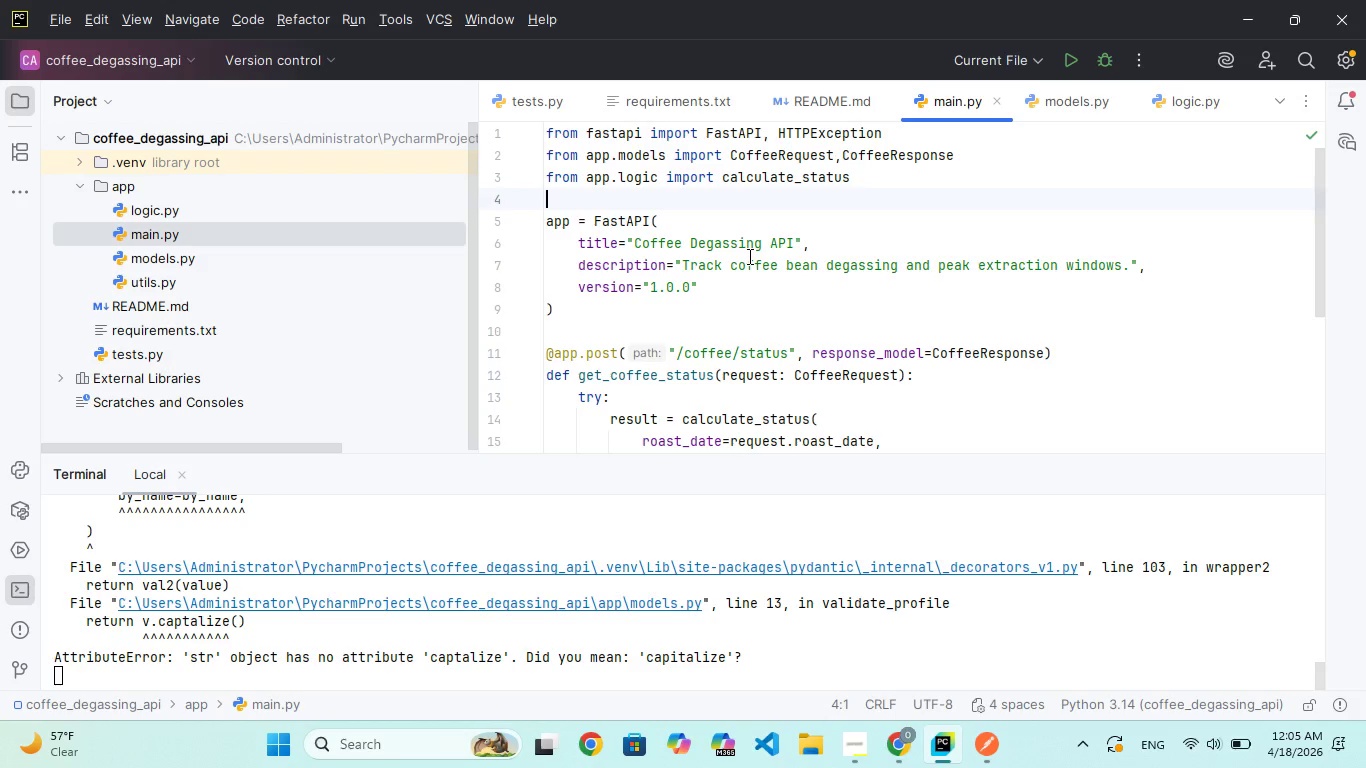 
hold_key(key=ArrowDown, duration=0.8)
 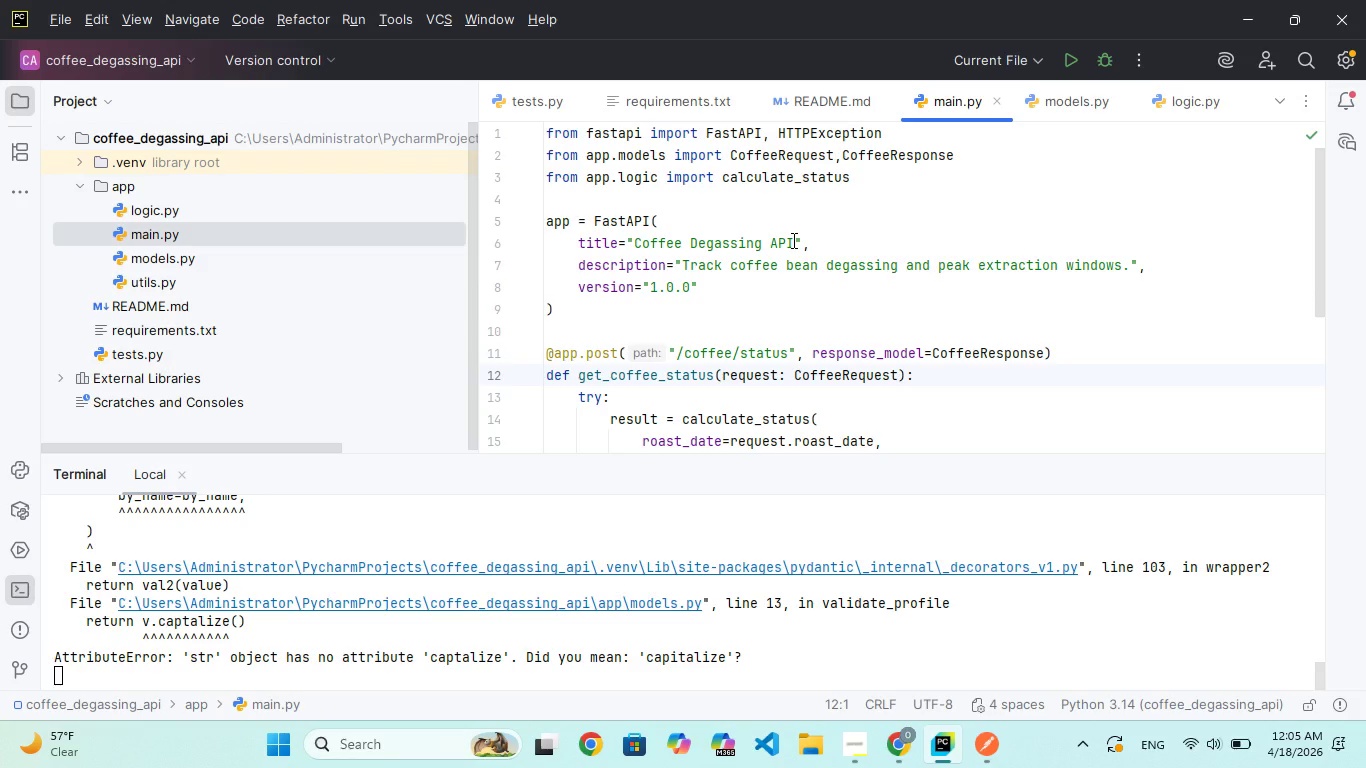 
key(ArrowUp)
 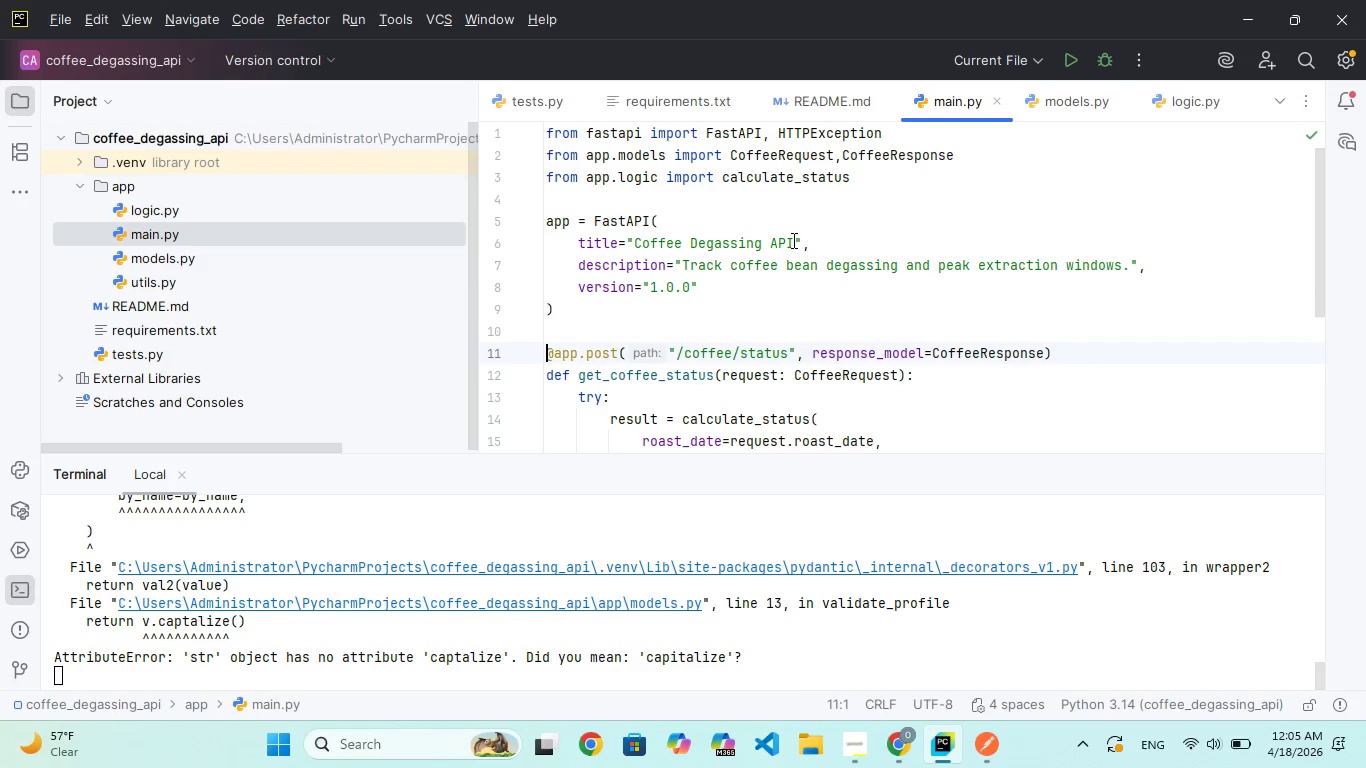 
key(ArrowUp)
 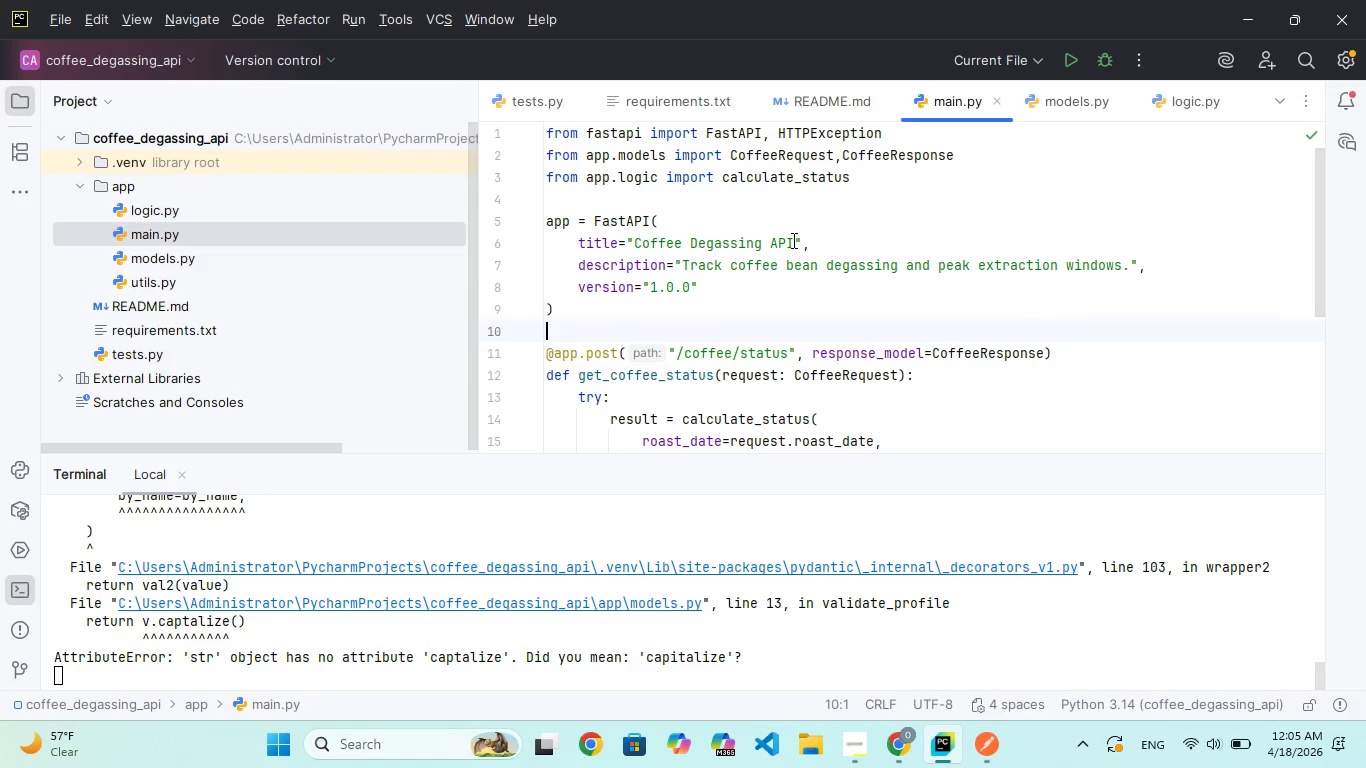 
key(ArrowUp)
 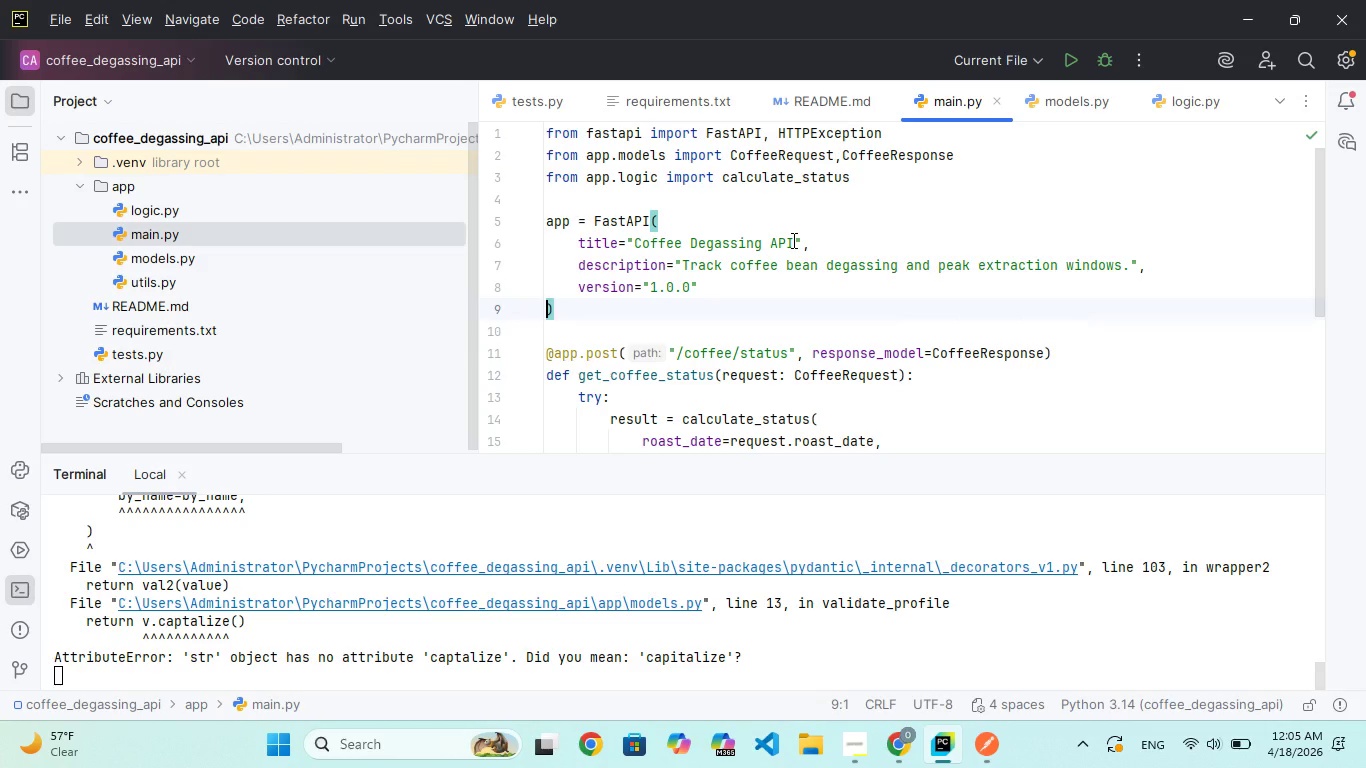 
key(ArrowUp)
 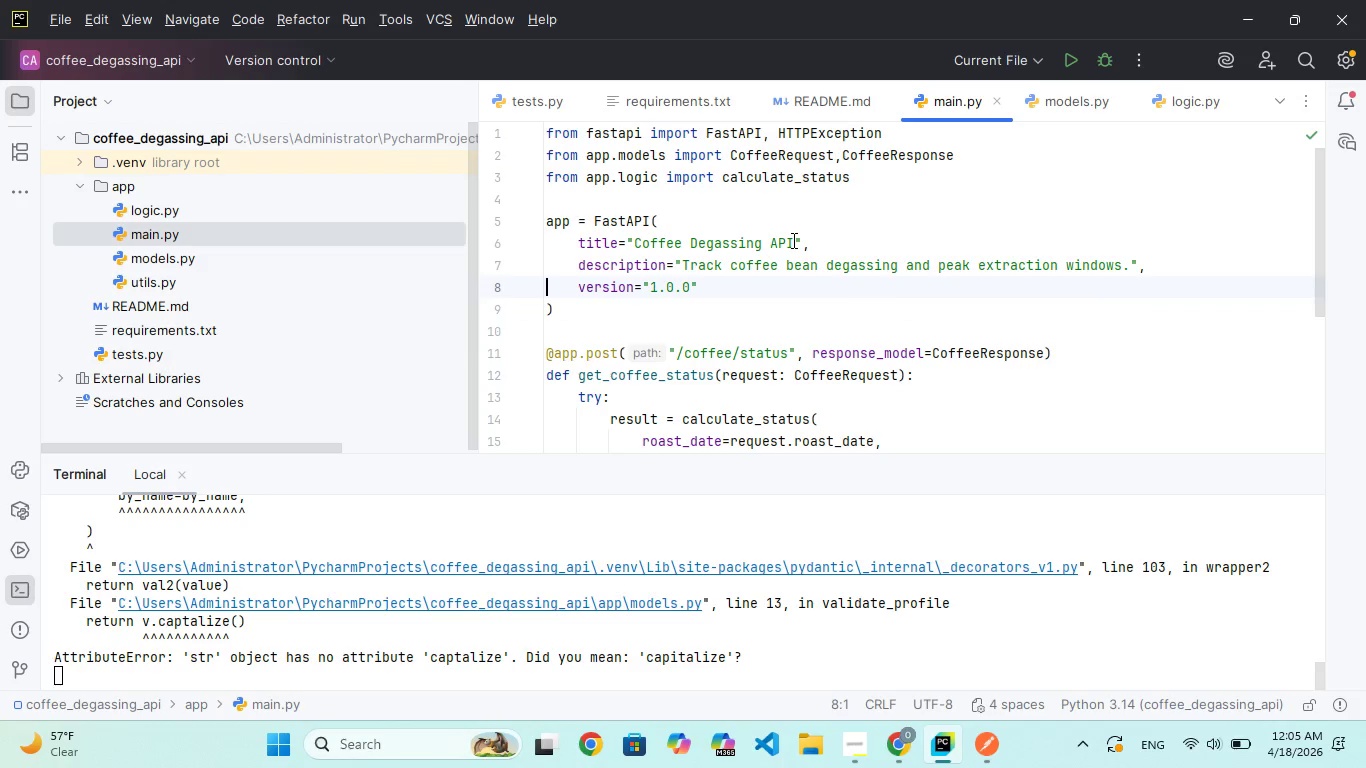 
key(ArrowUp)
 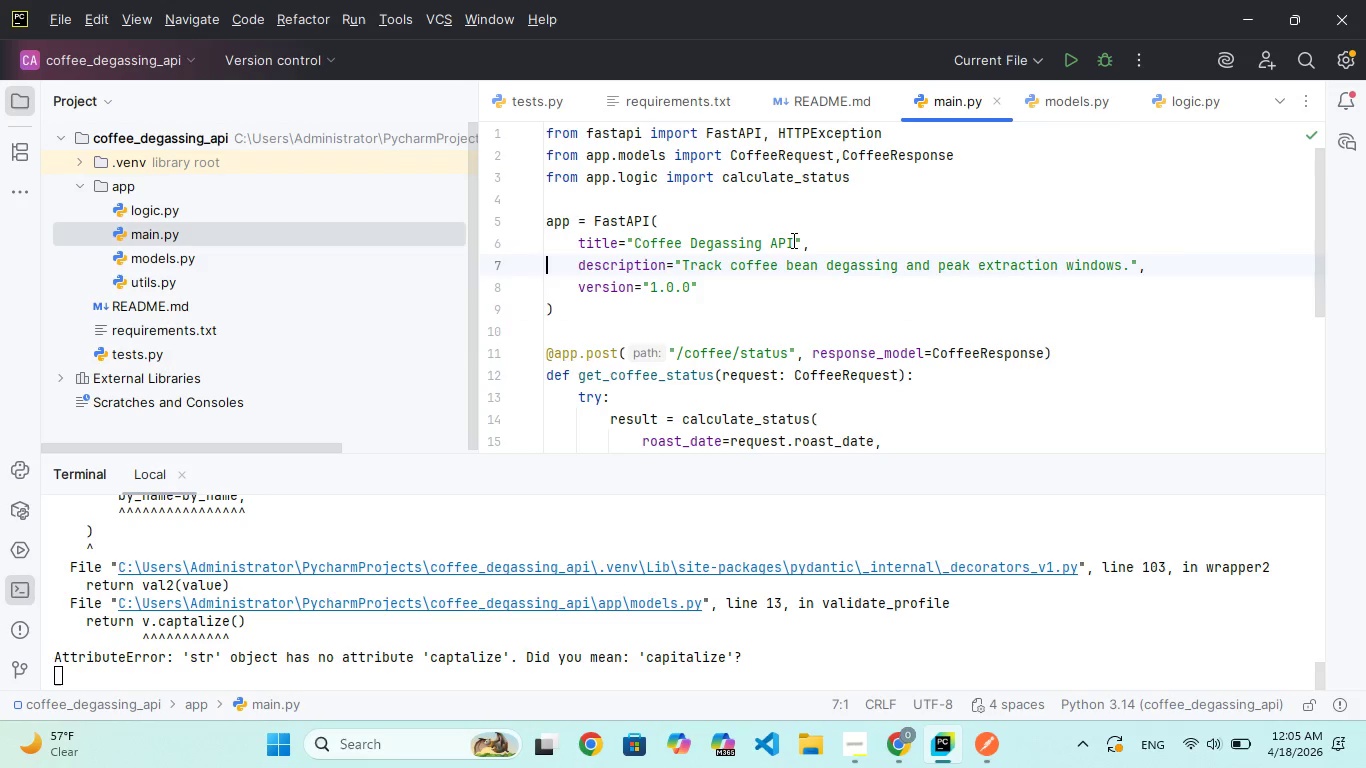 
key(ArrowUp)
 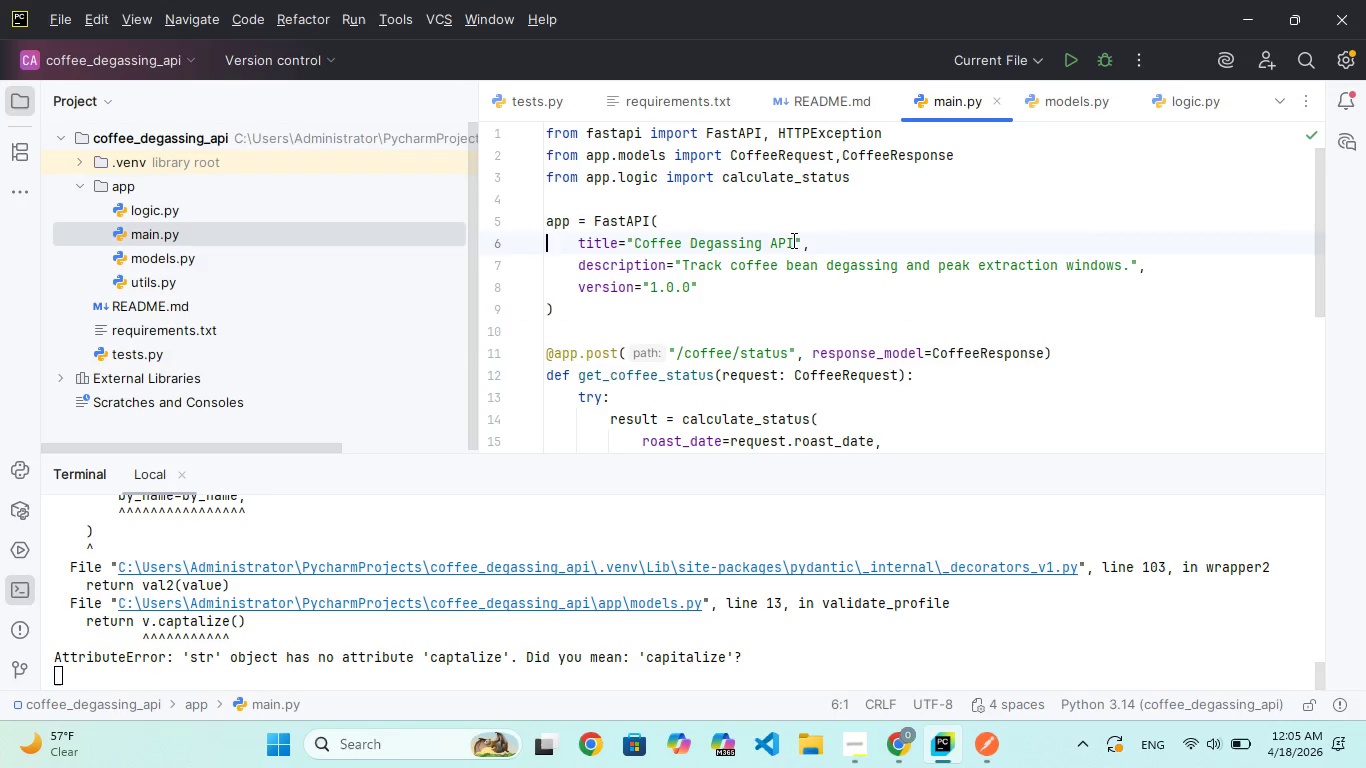 
key(ArrowUp)
 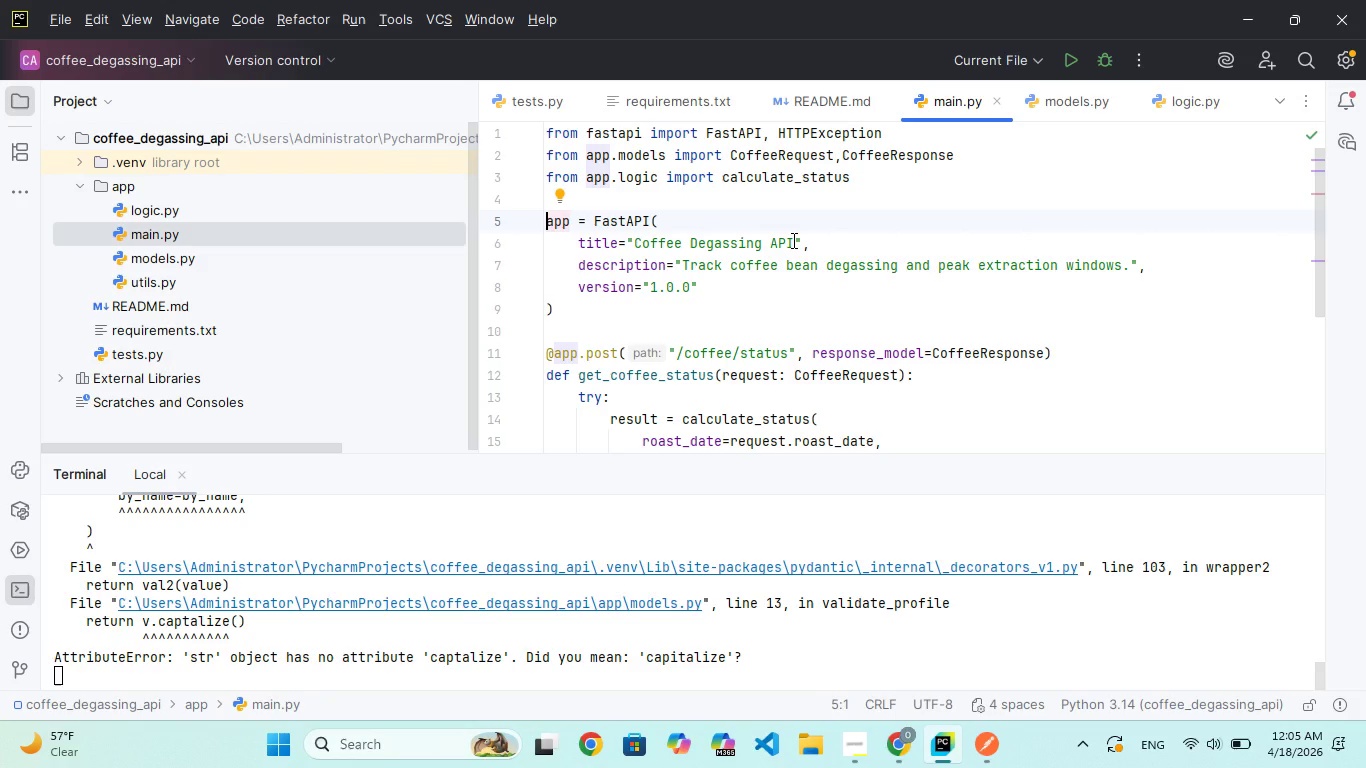 
wait(7.5)
 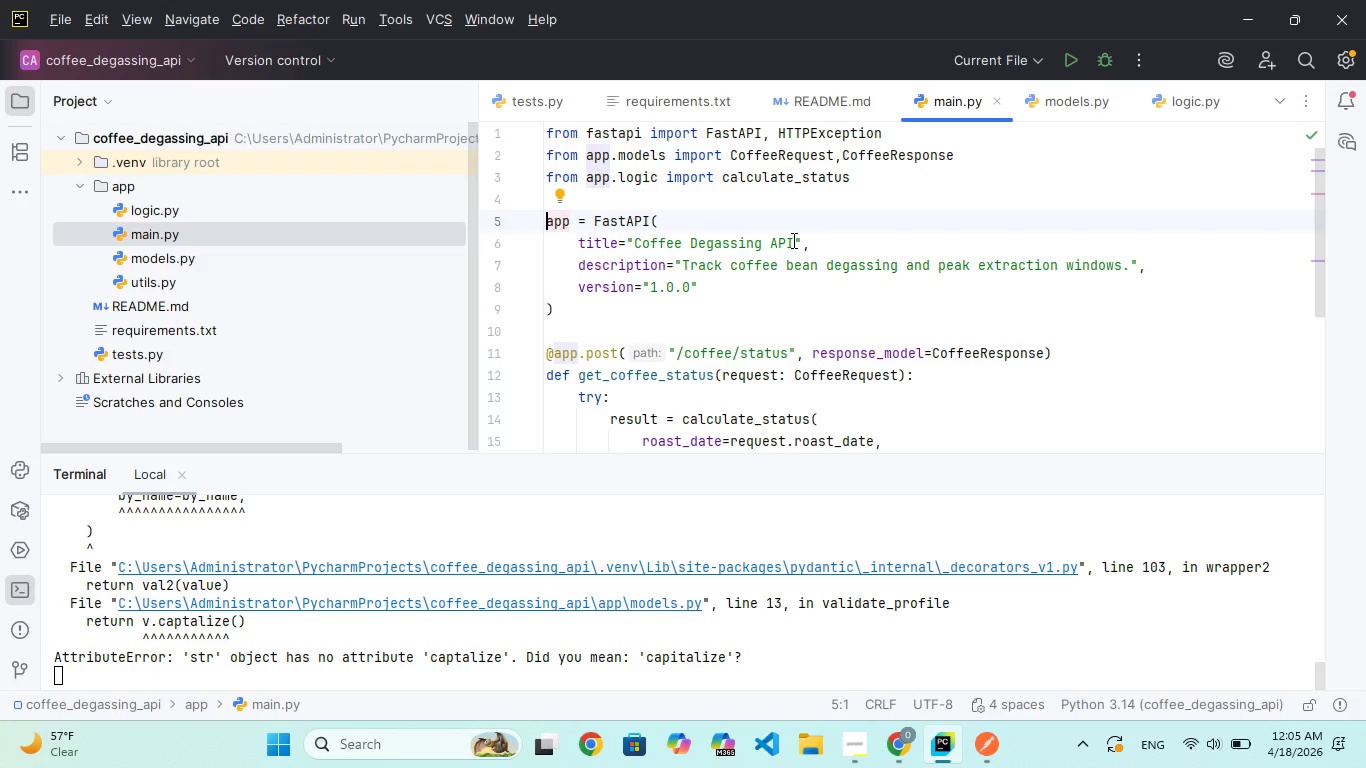 
scroll: coordinate [788, 649], scroll_direction: down, amount: 23.0
 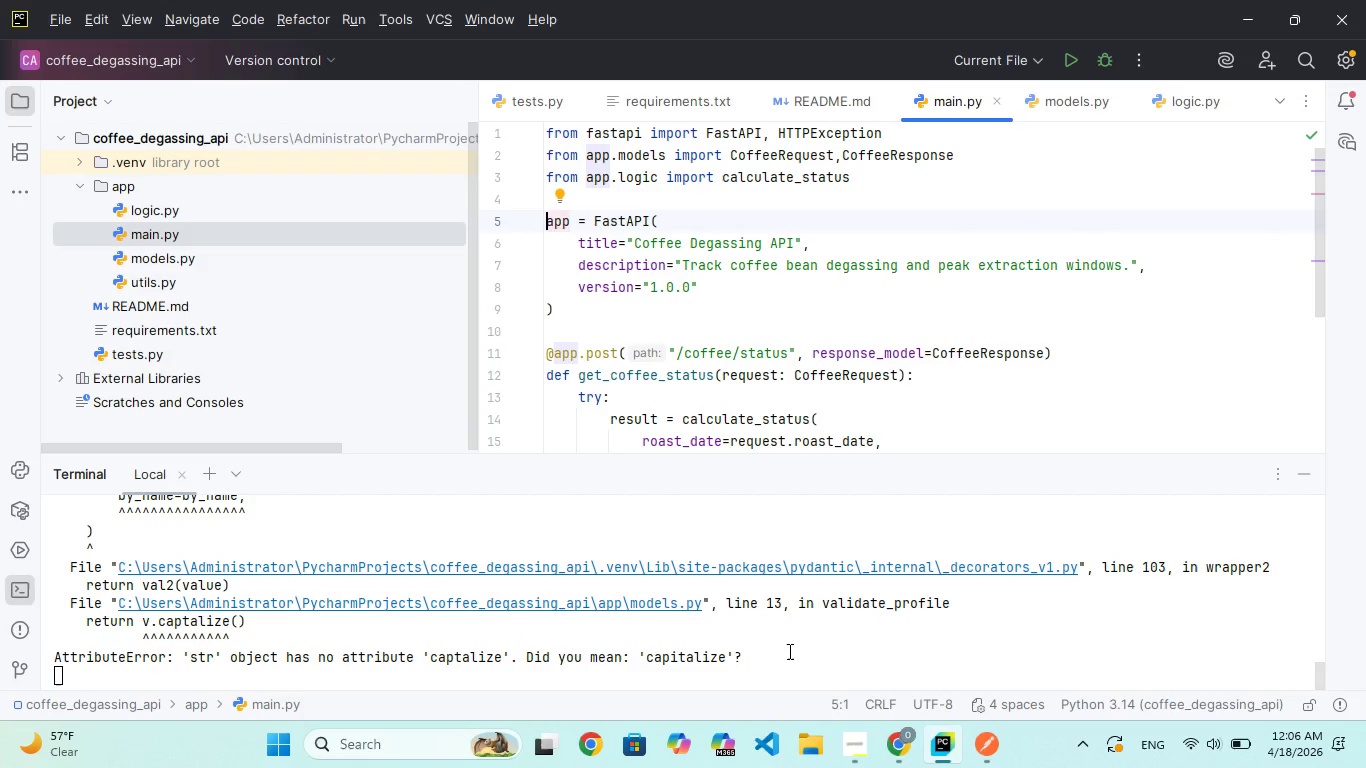 
left_click([788, 651])
 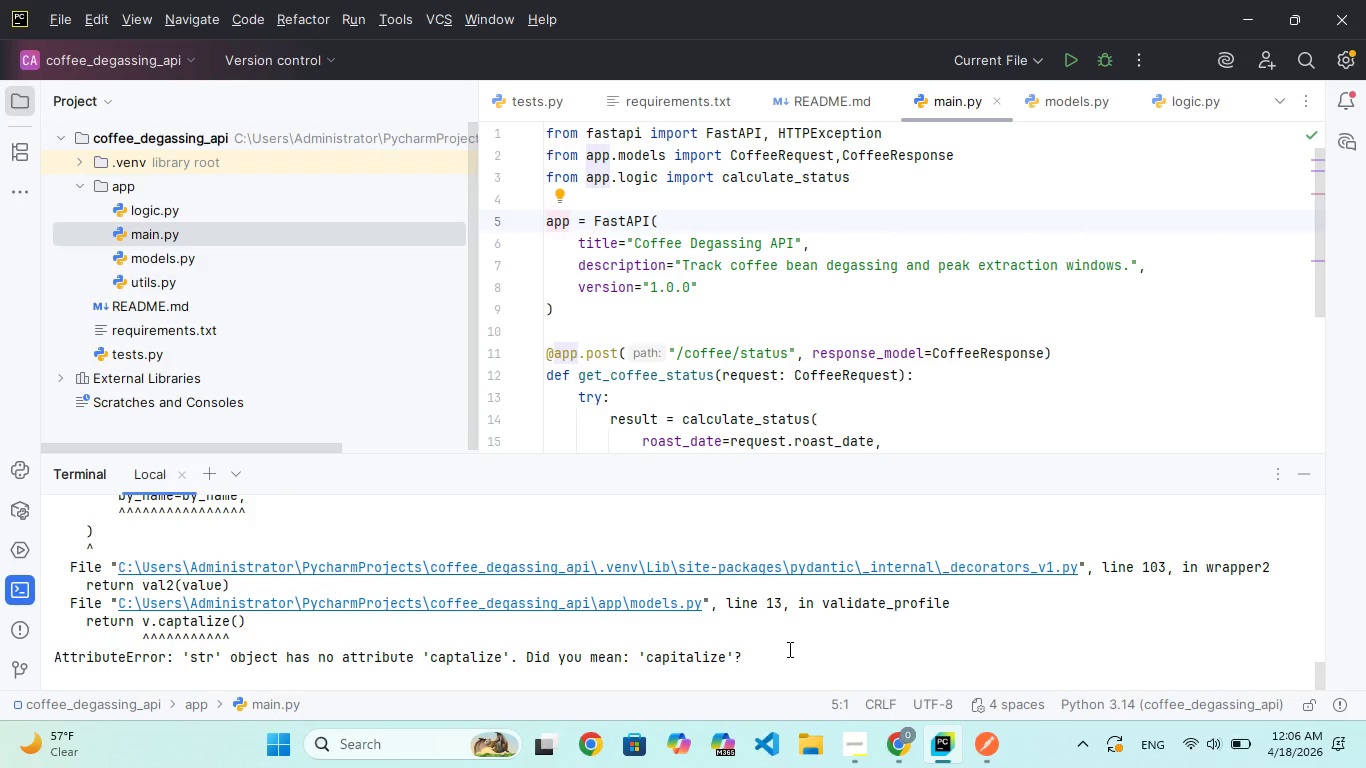 
key(Control+C)
 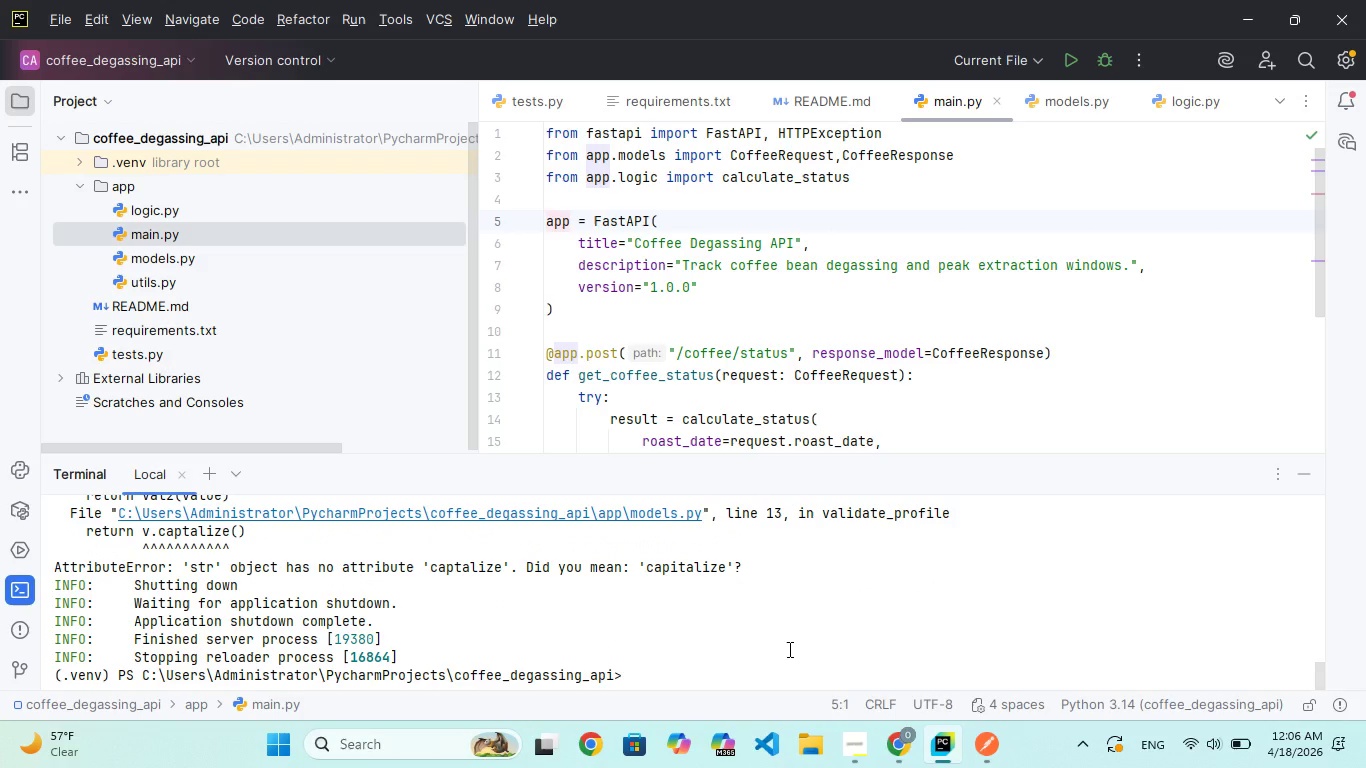 
type(cls)
 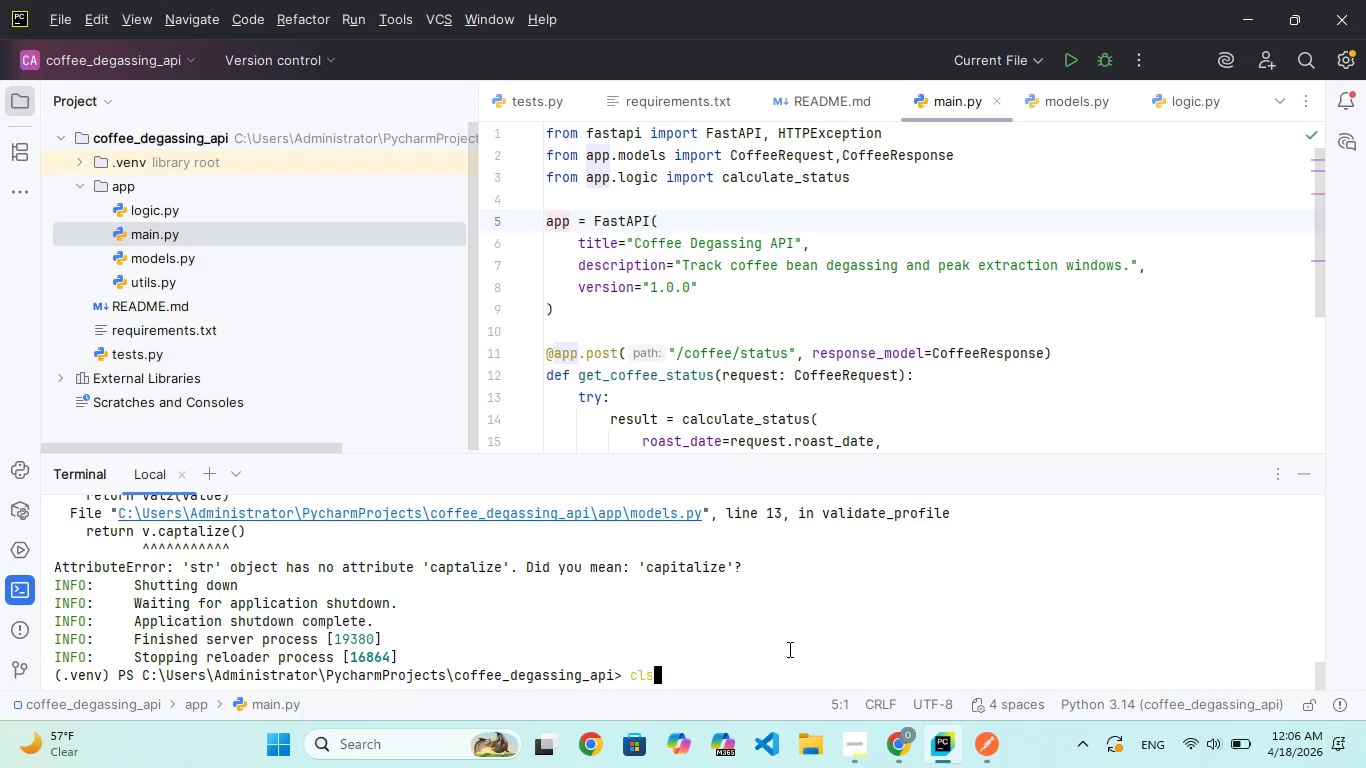 
key(Enter)
 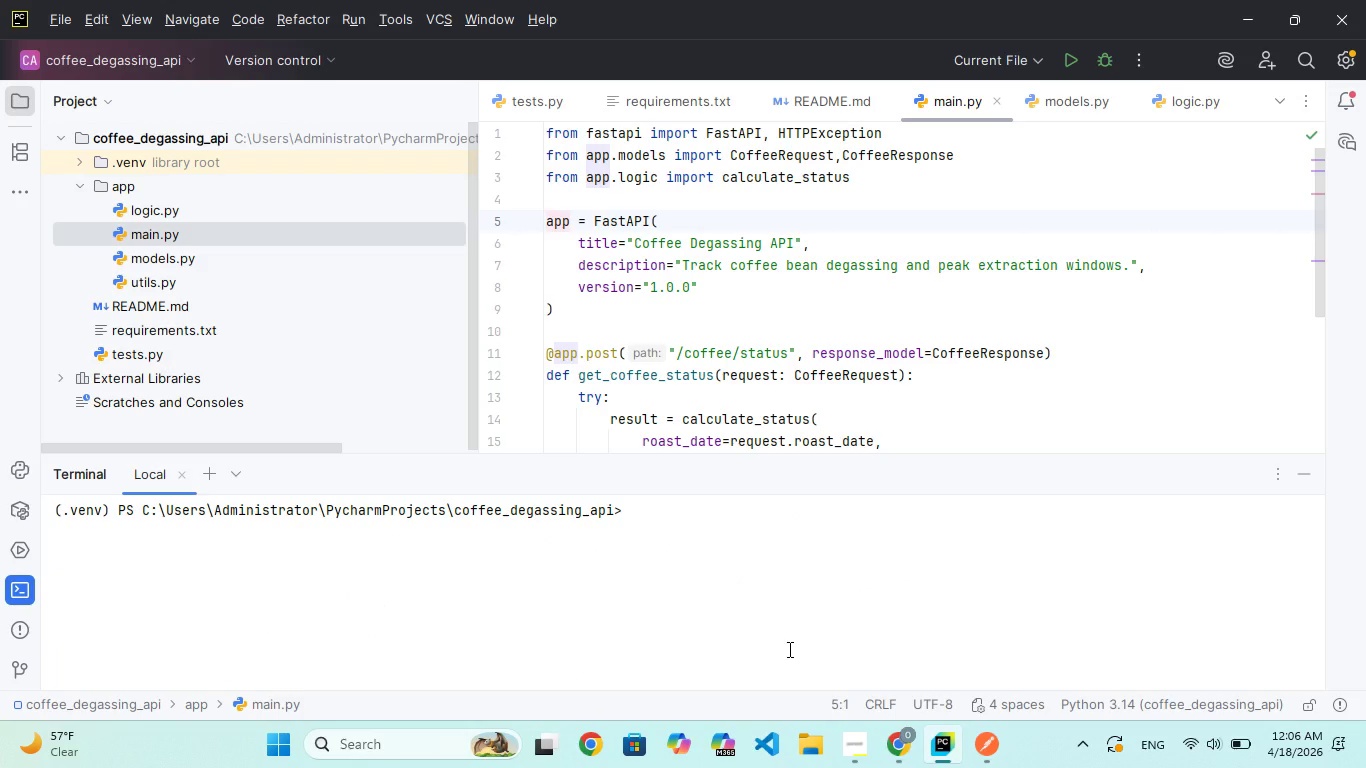 
key(U)
 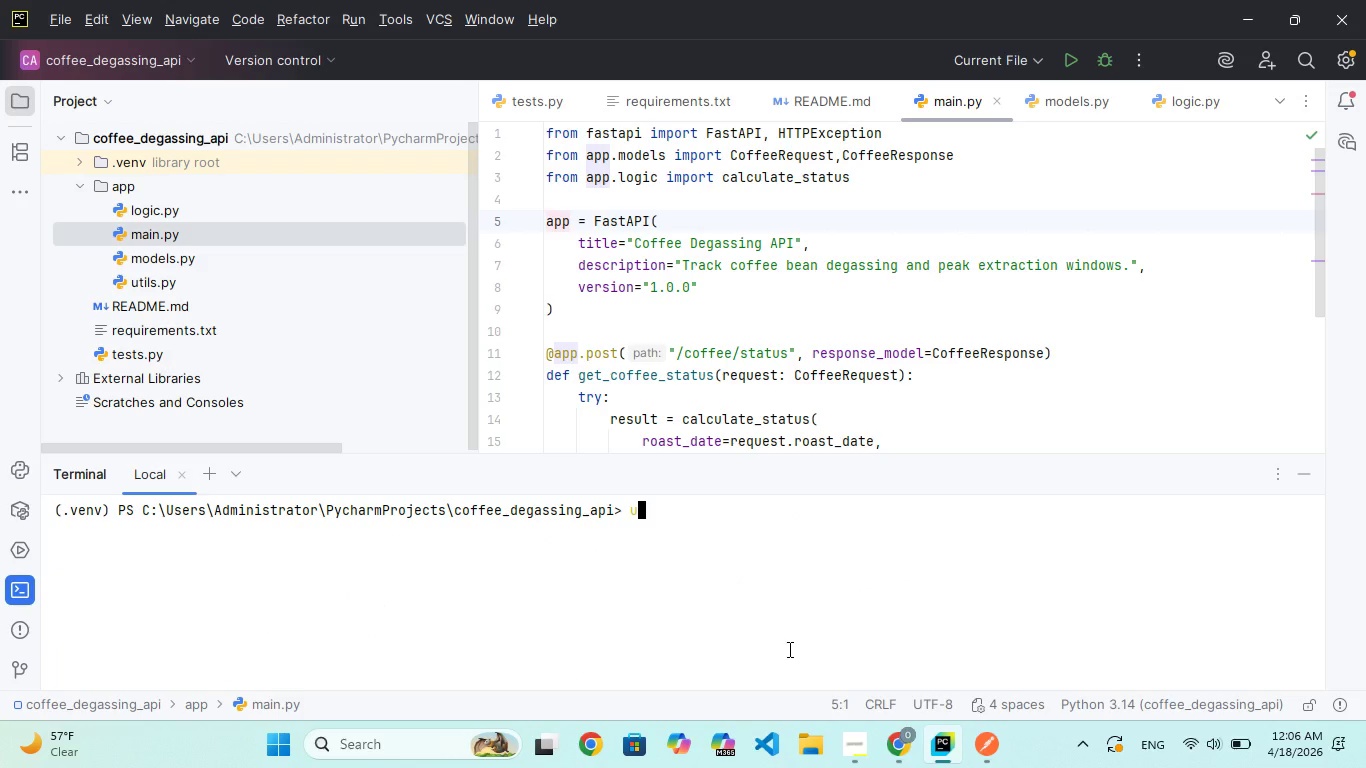 
type(vicorn)
 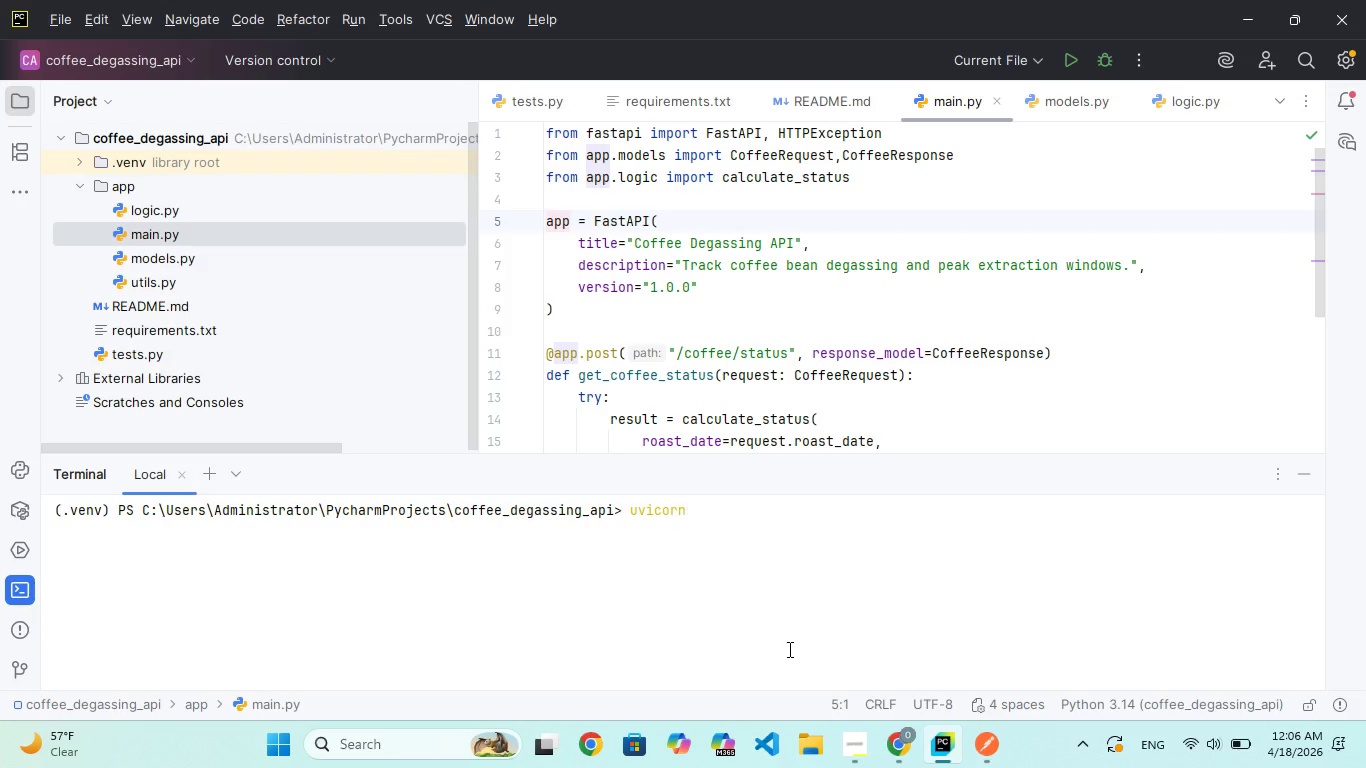 
type( app.min:app --reload)
 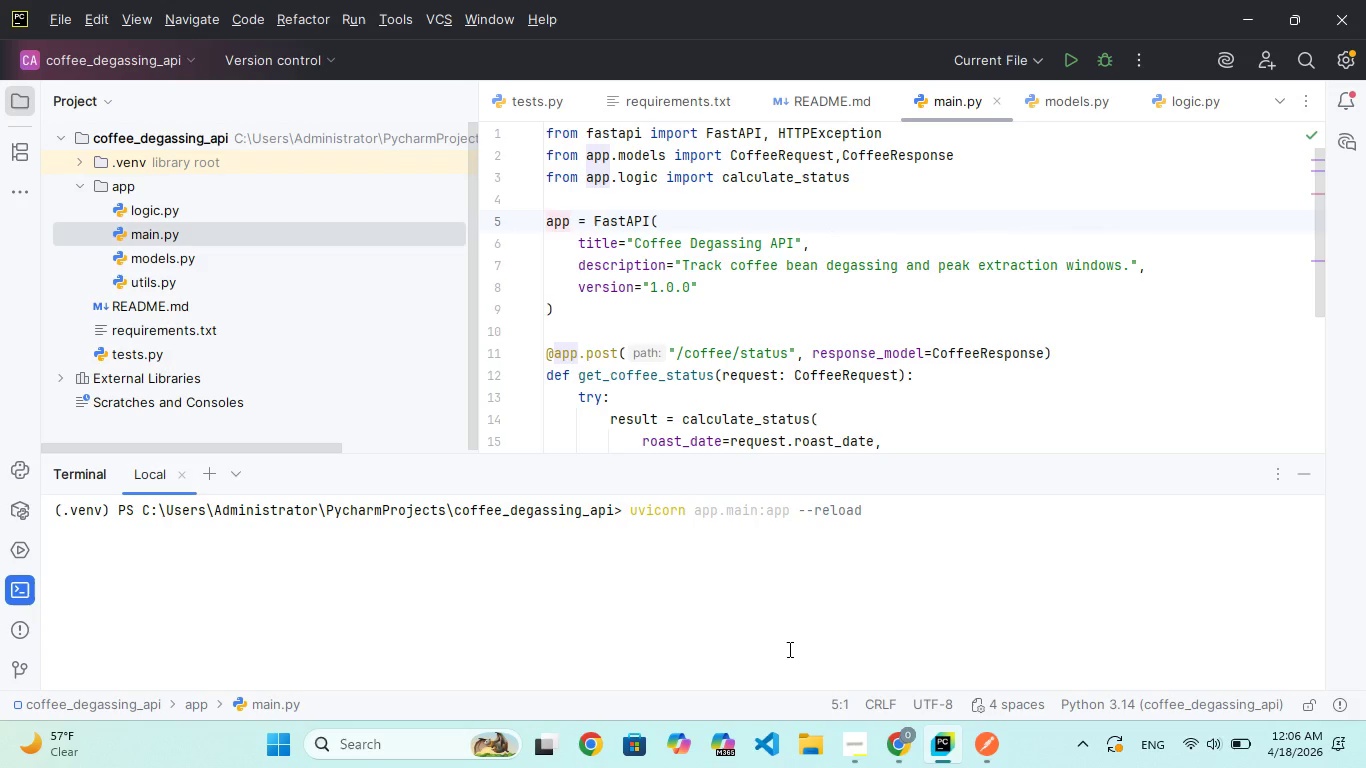 
wait(11.95)
 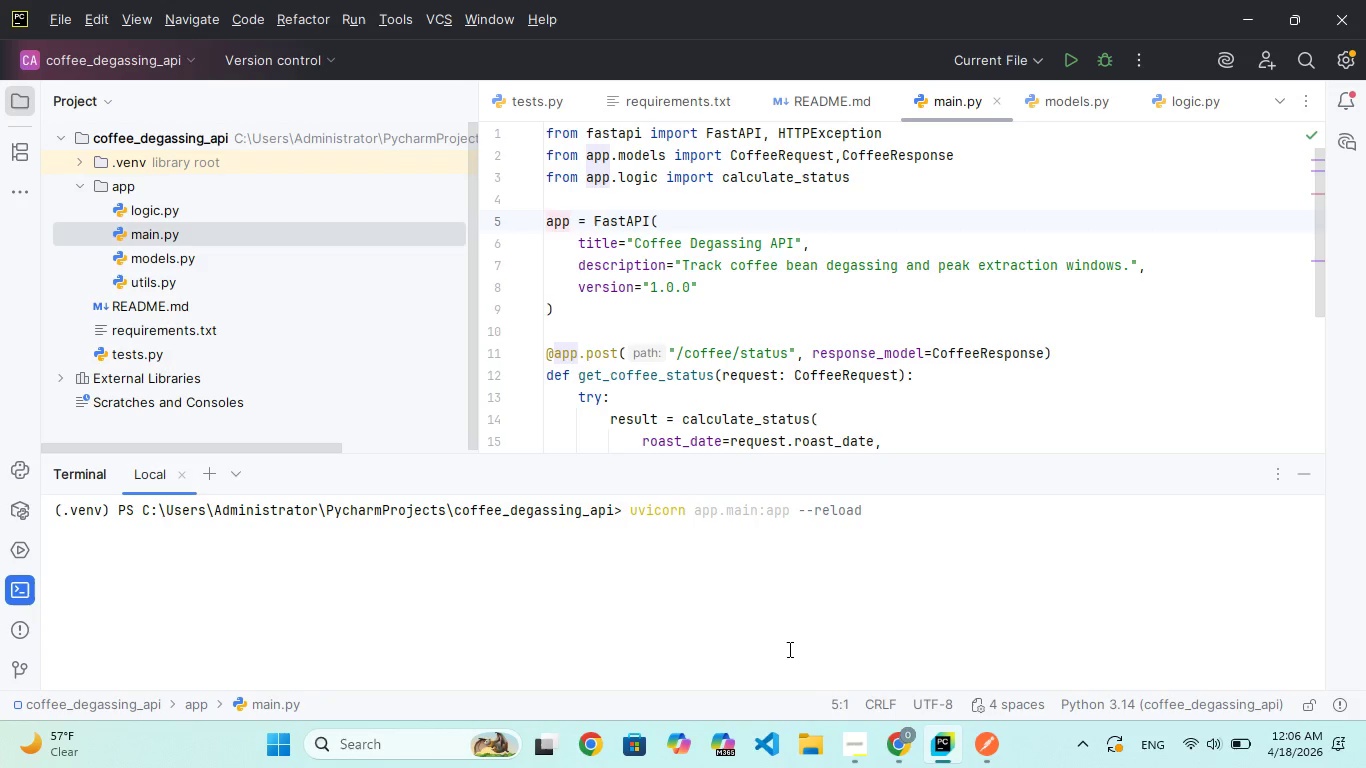 
key(Enter)
 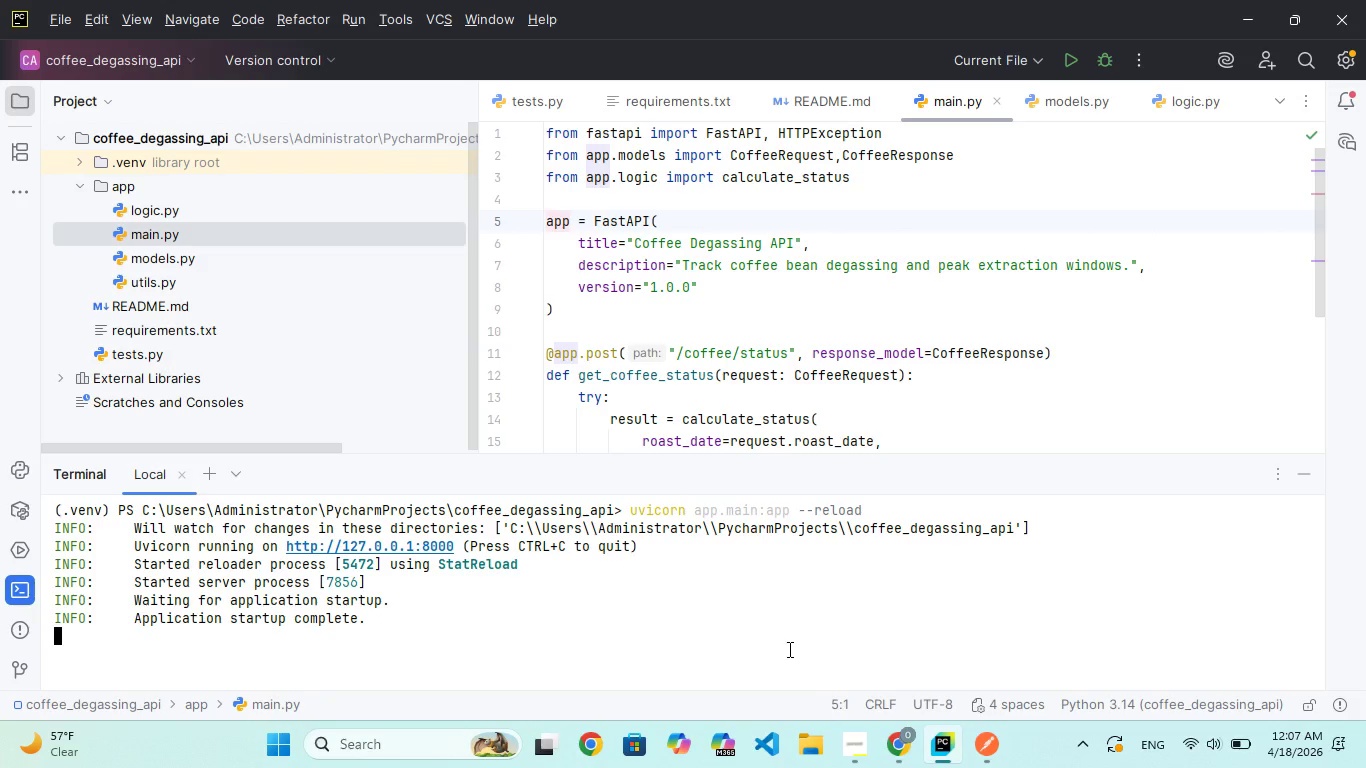 
wait(25.47)
 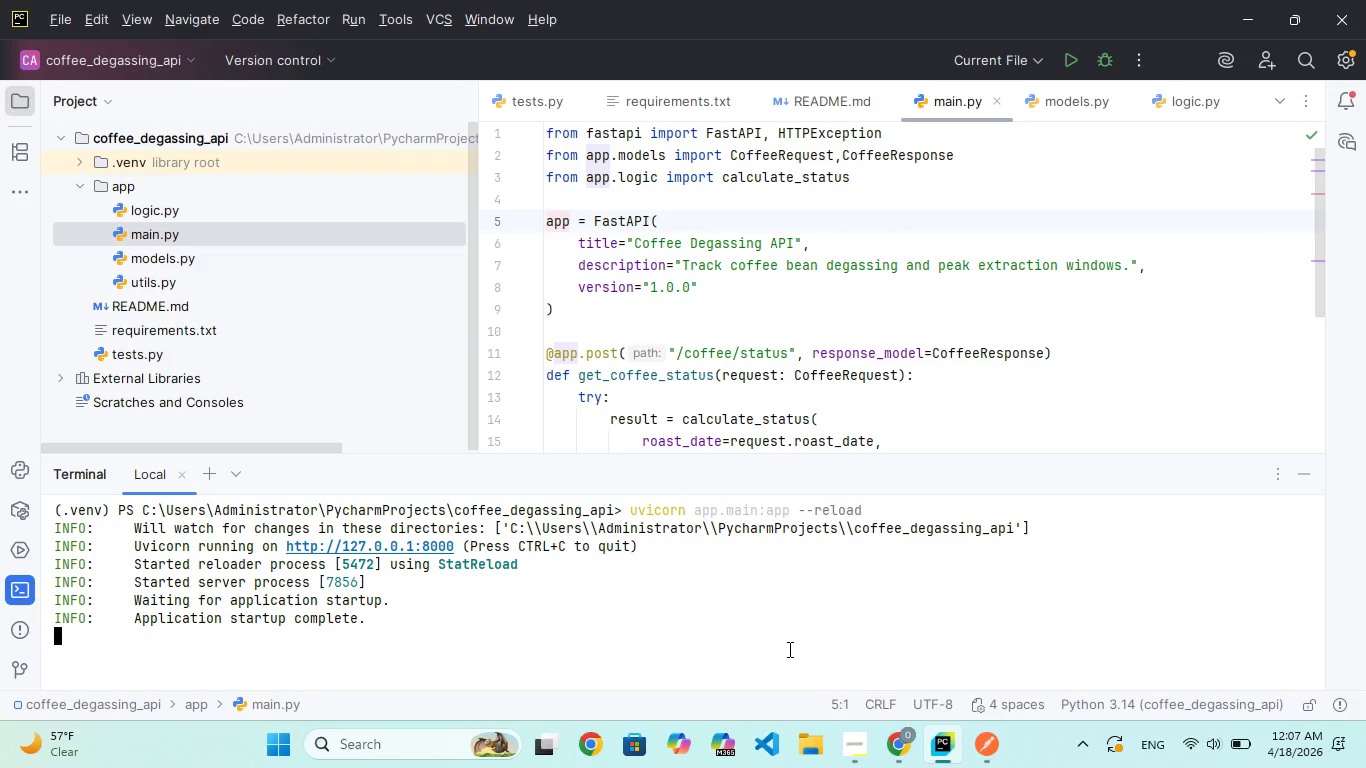 
left_click([745, 227])
 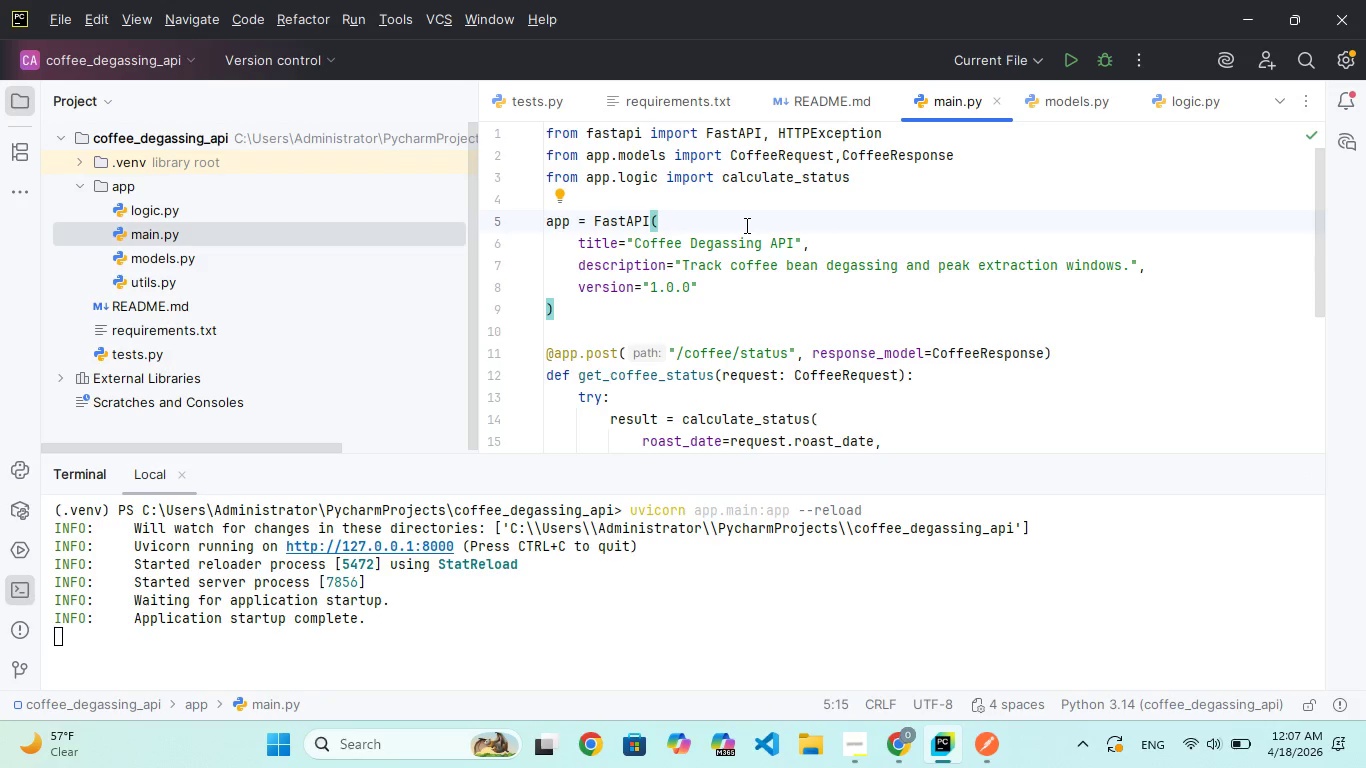 
wait(11.56)
 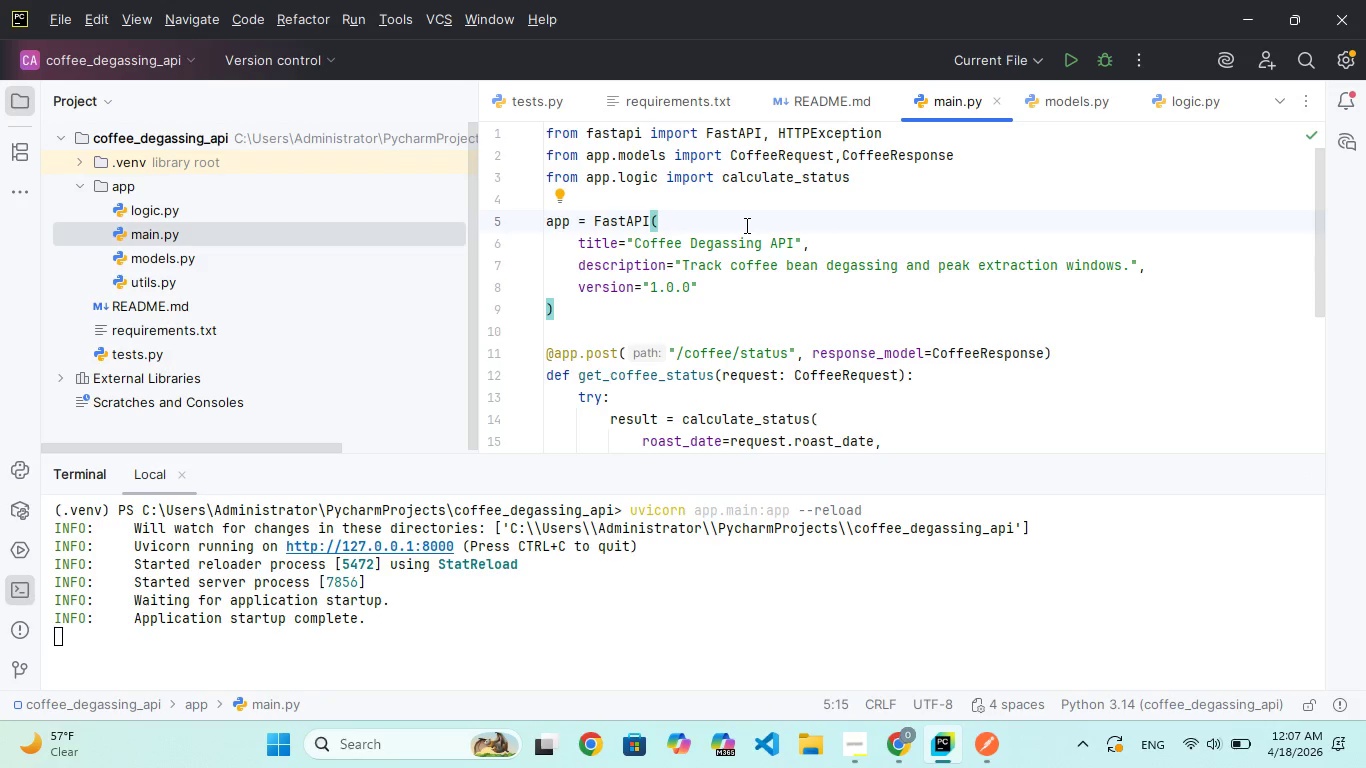 
scroll: coordinate [630, 42], scroll_direction: up, amount: 102.0
 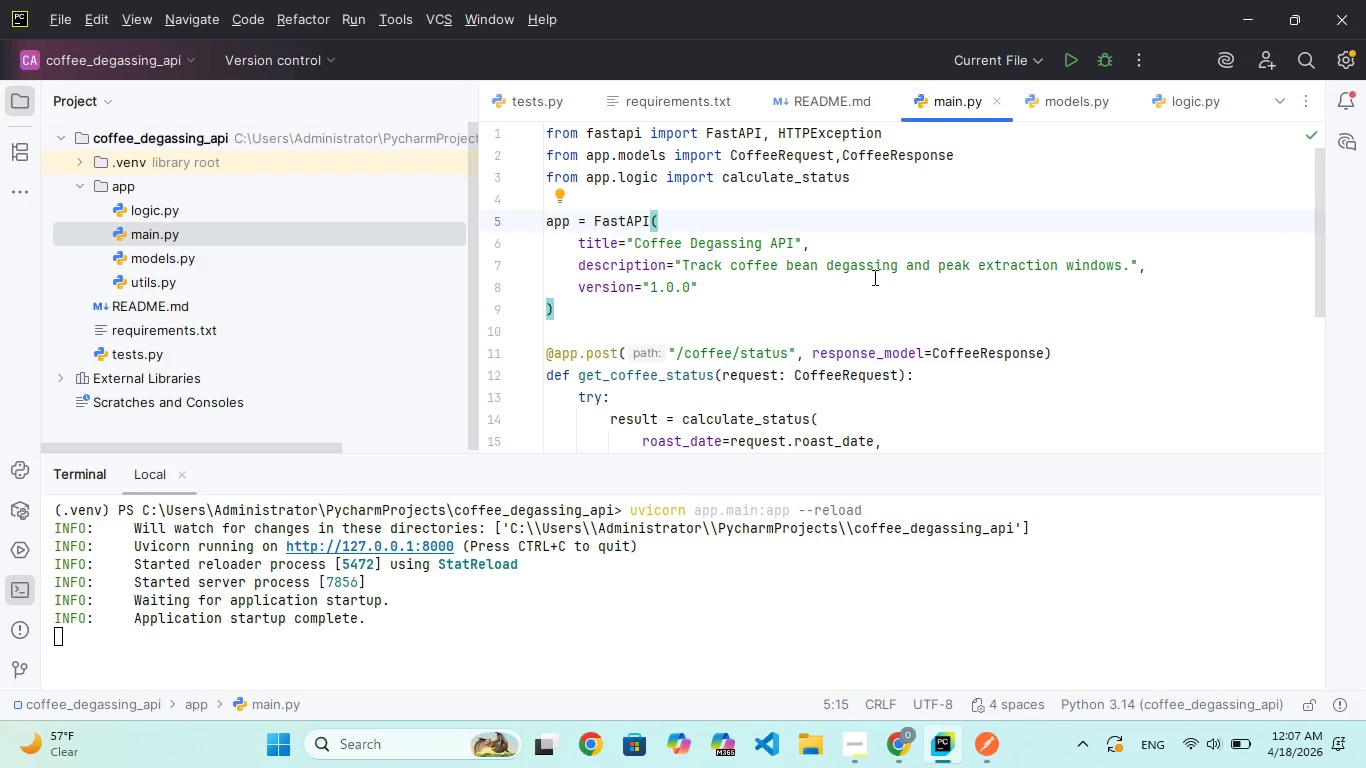 
left_click([939, 308])
 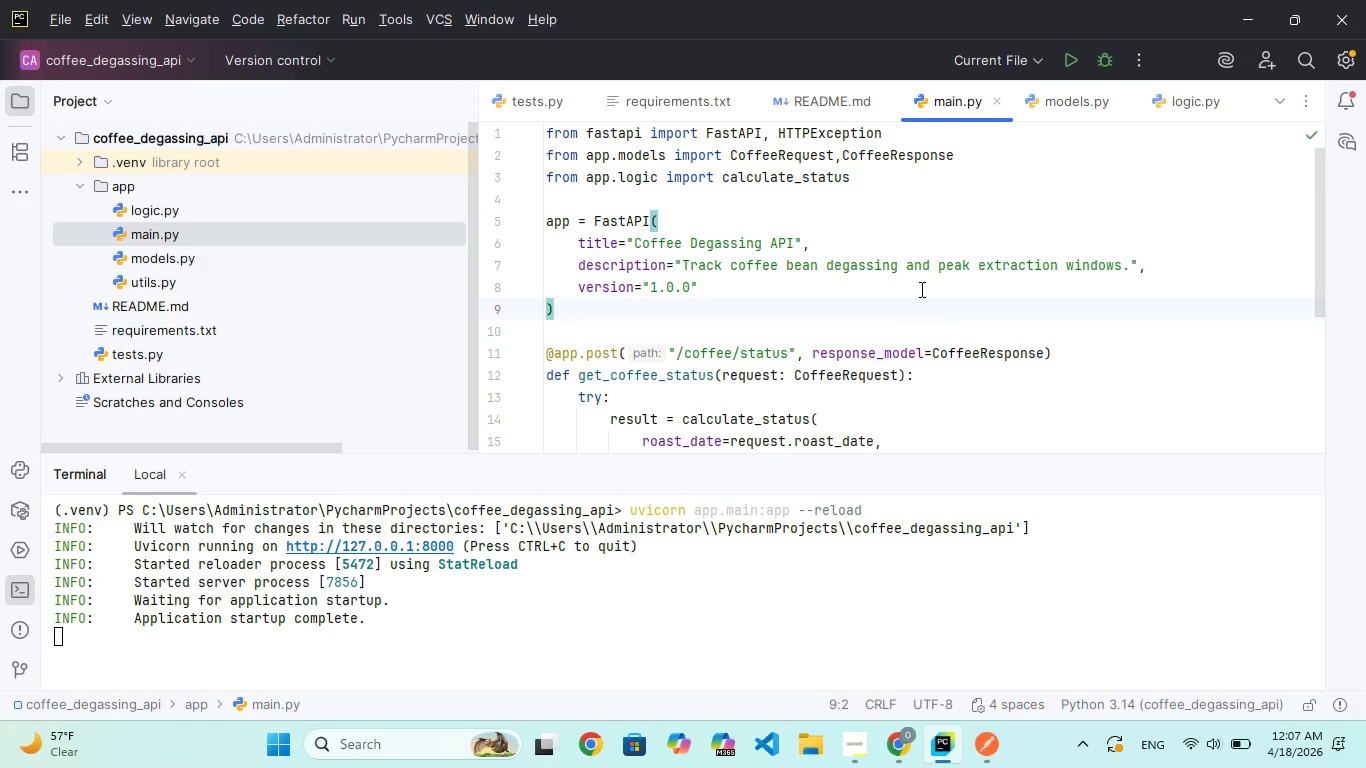 
scroll: coordinate [919, 268], scroll_direction: up, amount: 71.0
 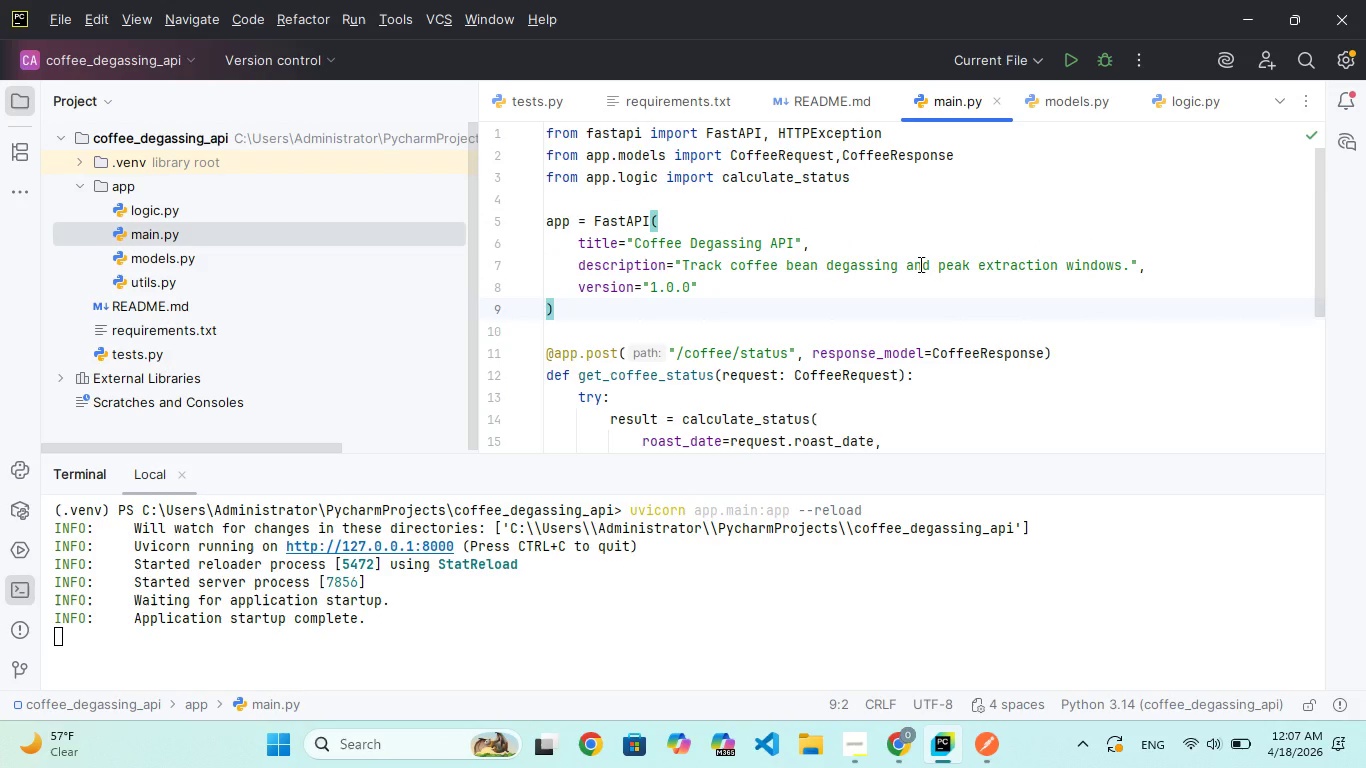 
wait(9.14)
 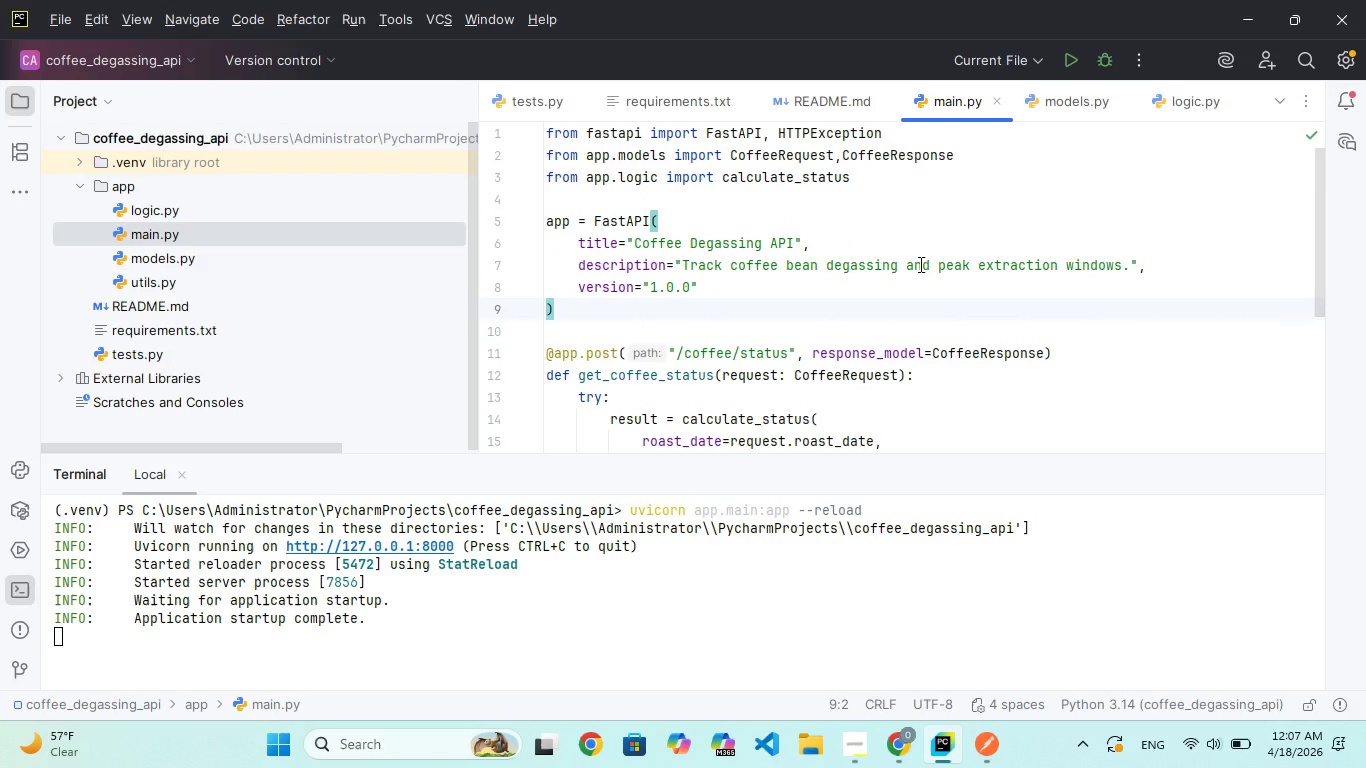 
scroll: coordinate [887, 365], scroll_direction: up, amount: 54.0
 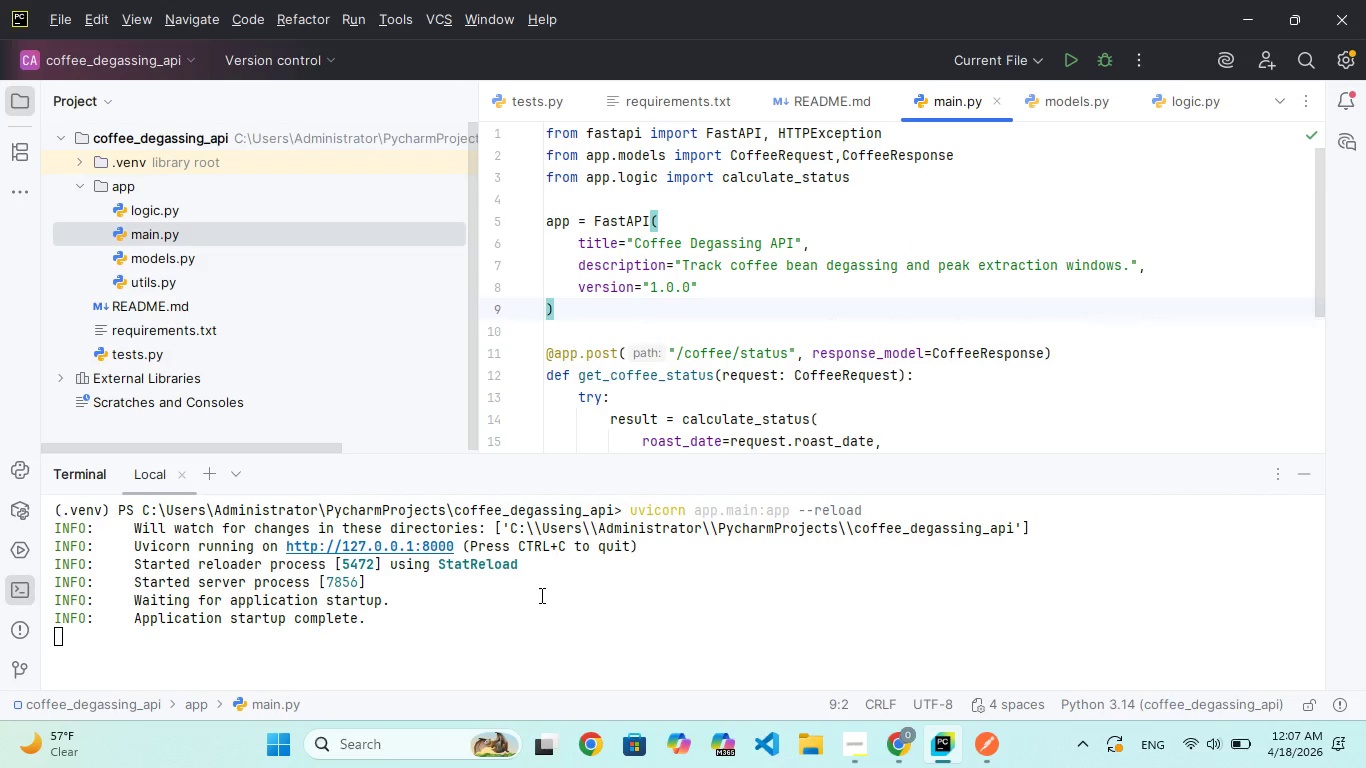 
left_click([408, 547])
 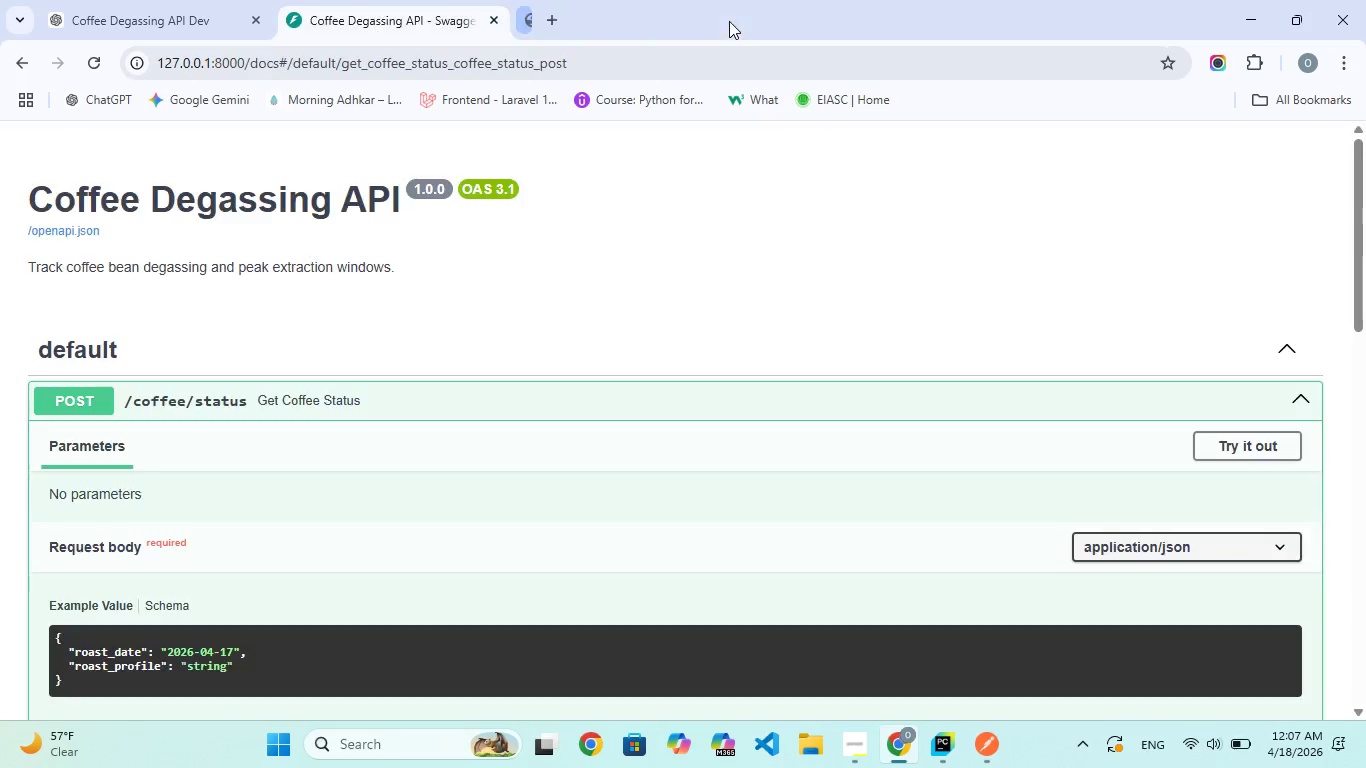 
left_click([423, 19])
 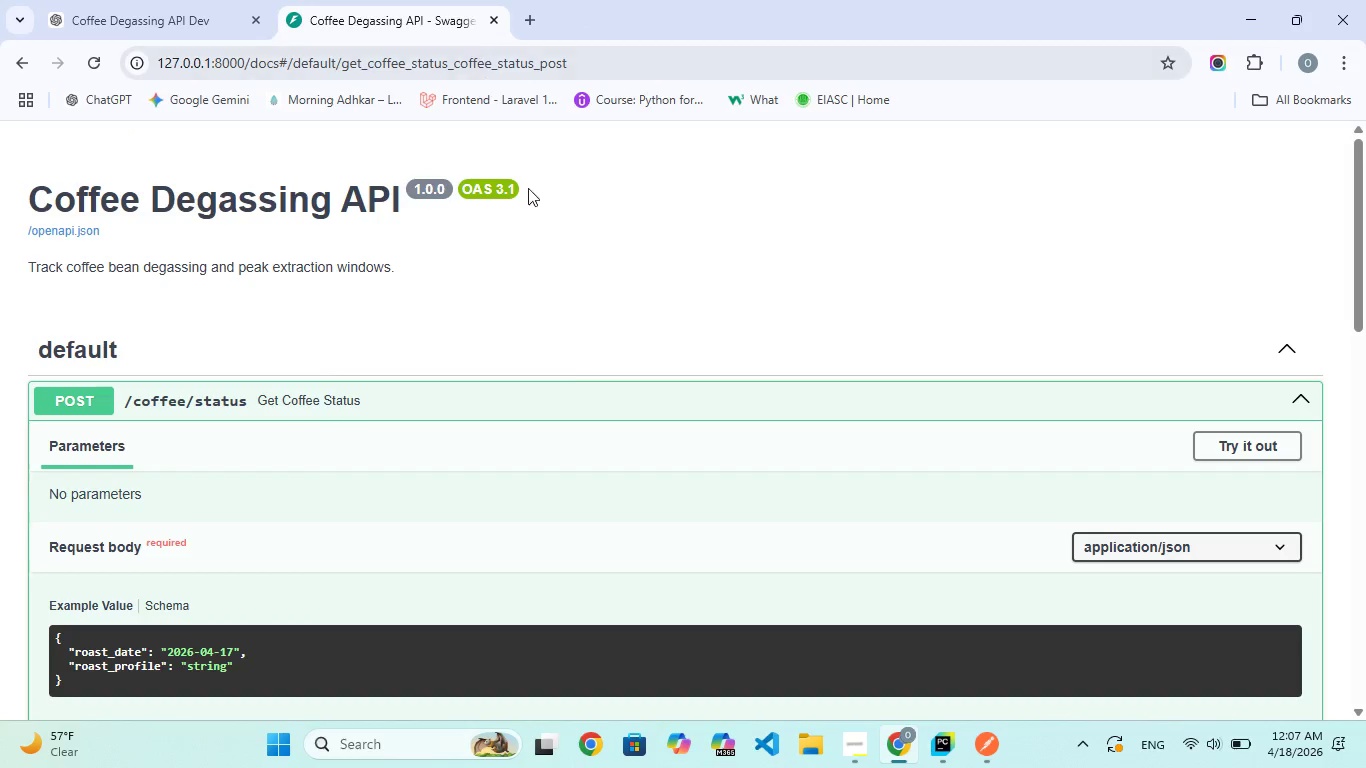 
wait(7.84)
 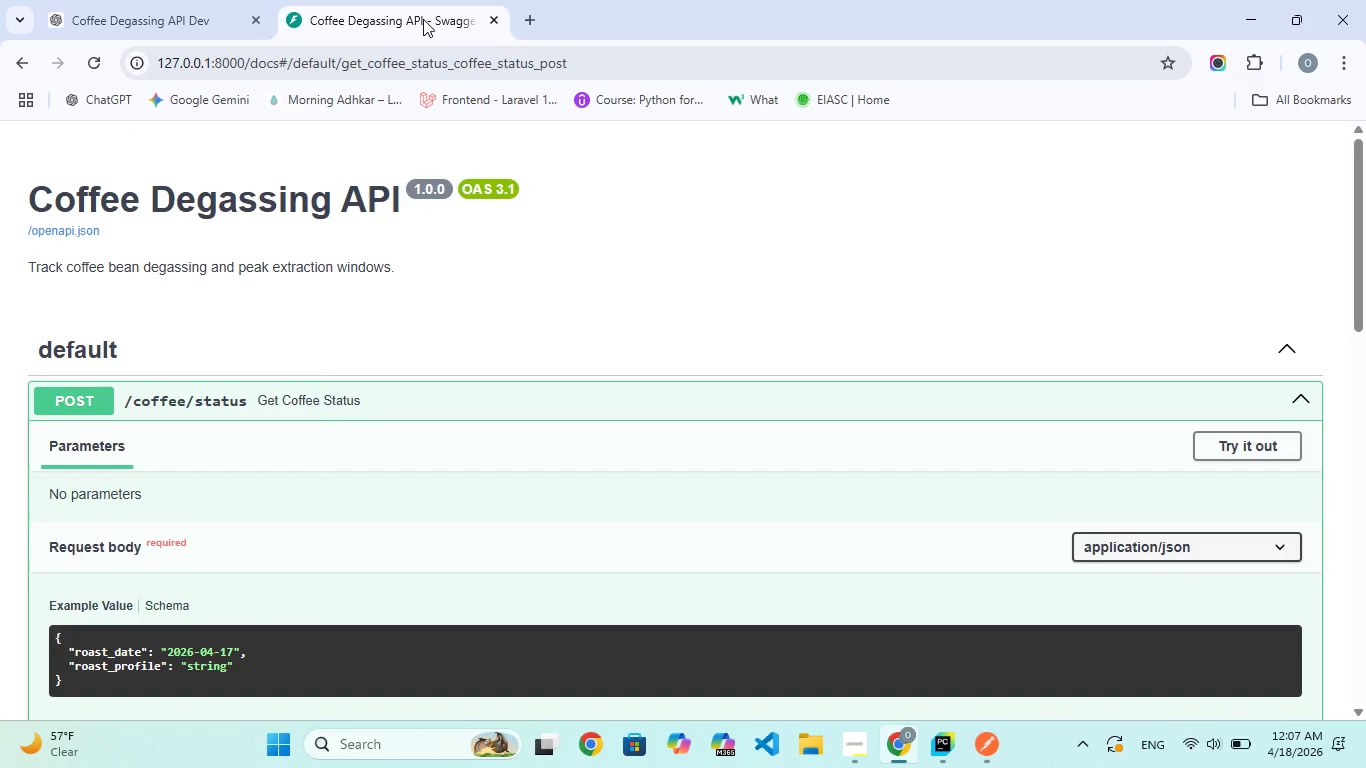 
scroll: coordinate [644, 468], scroll_direction: up, amount: 3.0
 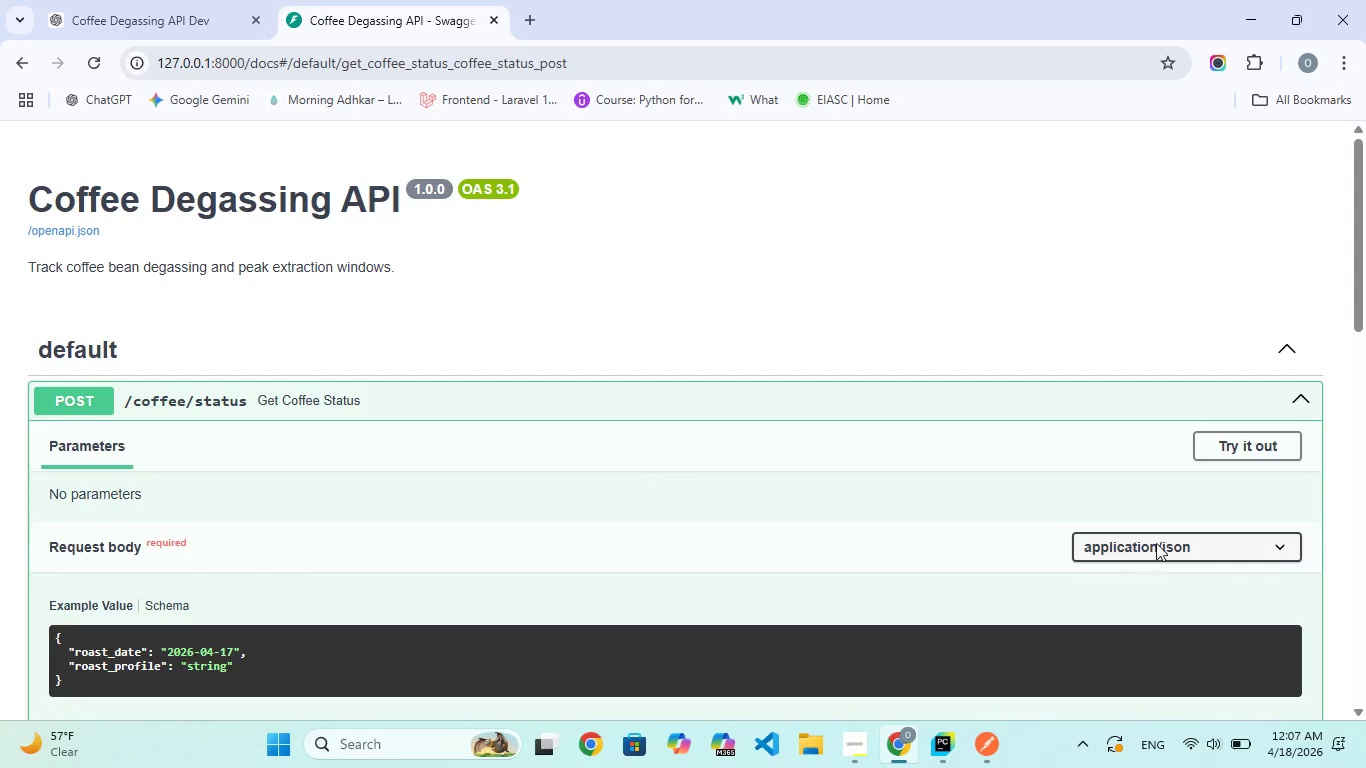 
left_click([1243, 440])
 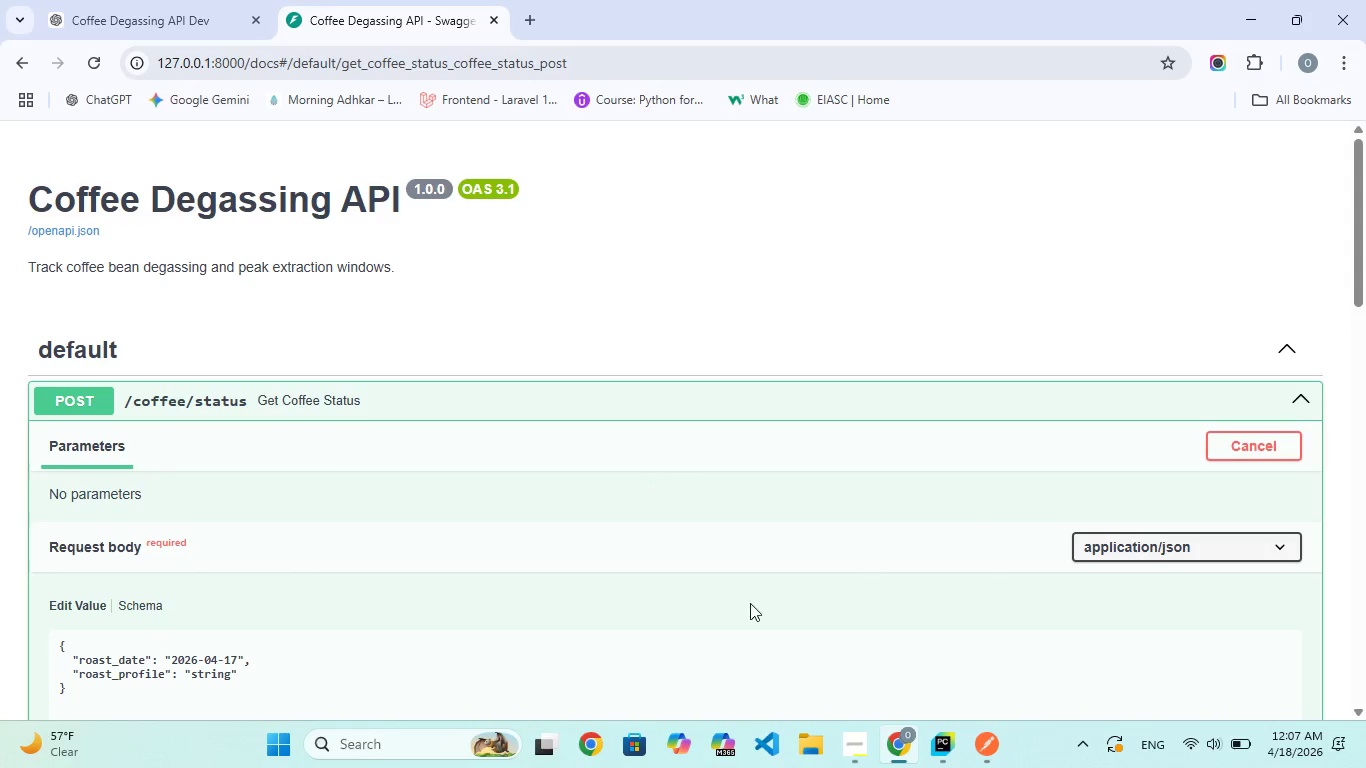 
scroll: coordinate [550, 637], scroll_direction: down, amount: 2.0
 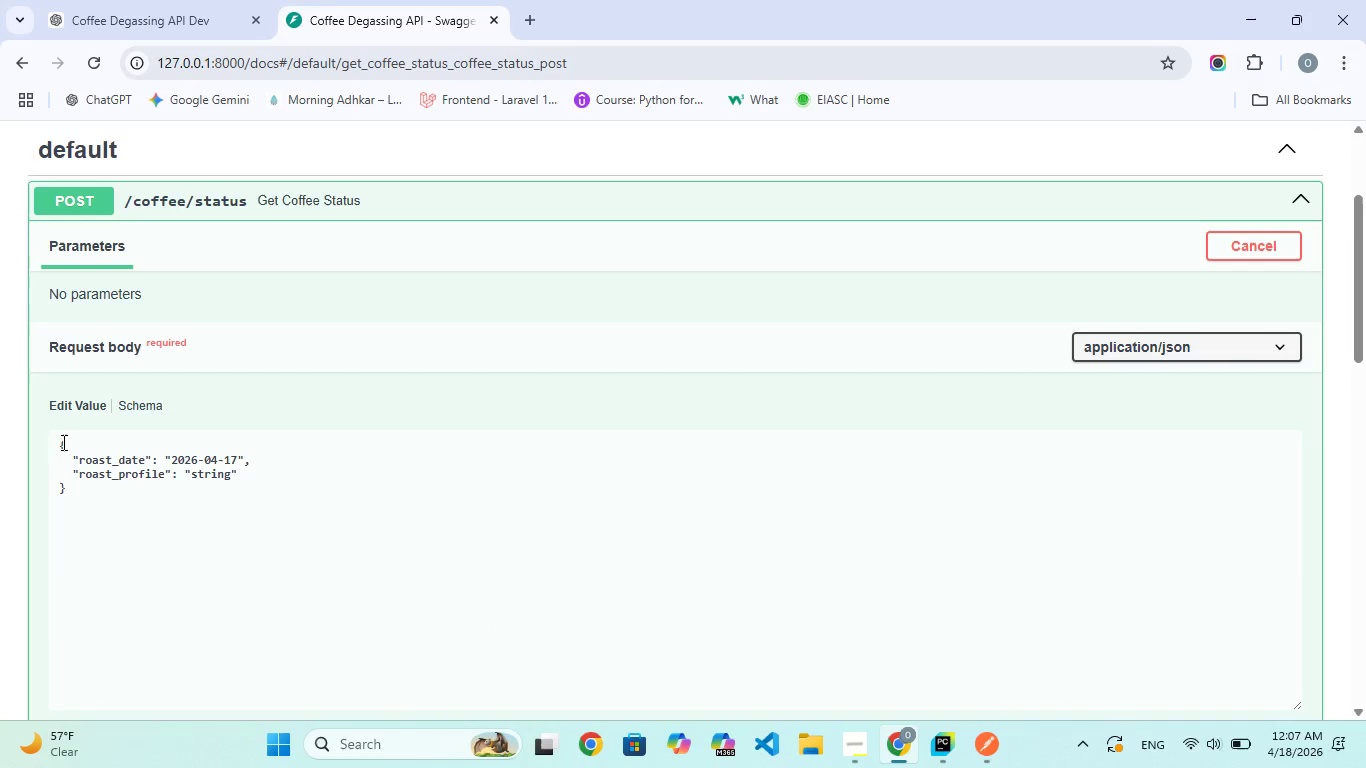 
left_click_drag(start_coordinate=[55, 442], to_coordinate=[85, 504])
 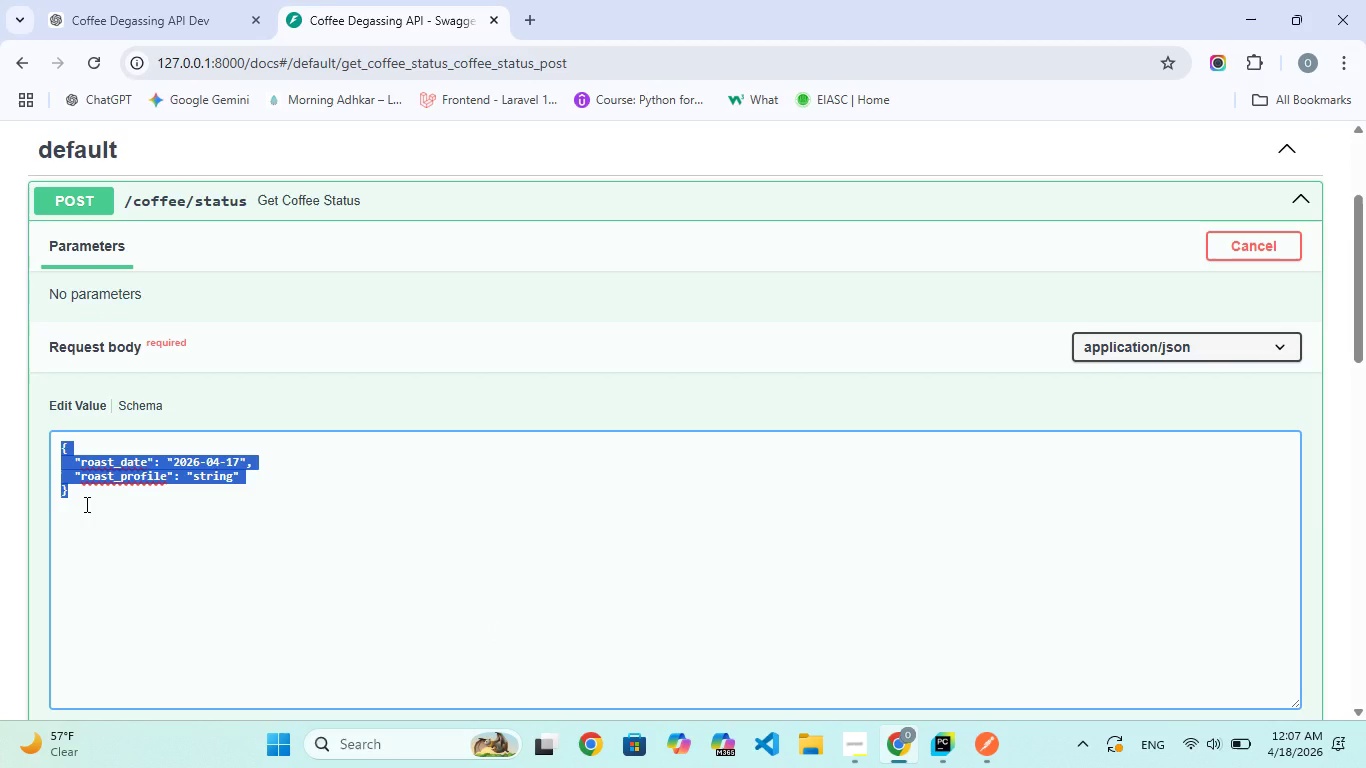 
hold_key(key=ControlLeft, duration=0.88)
 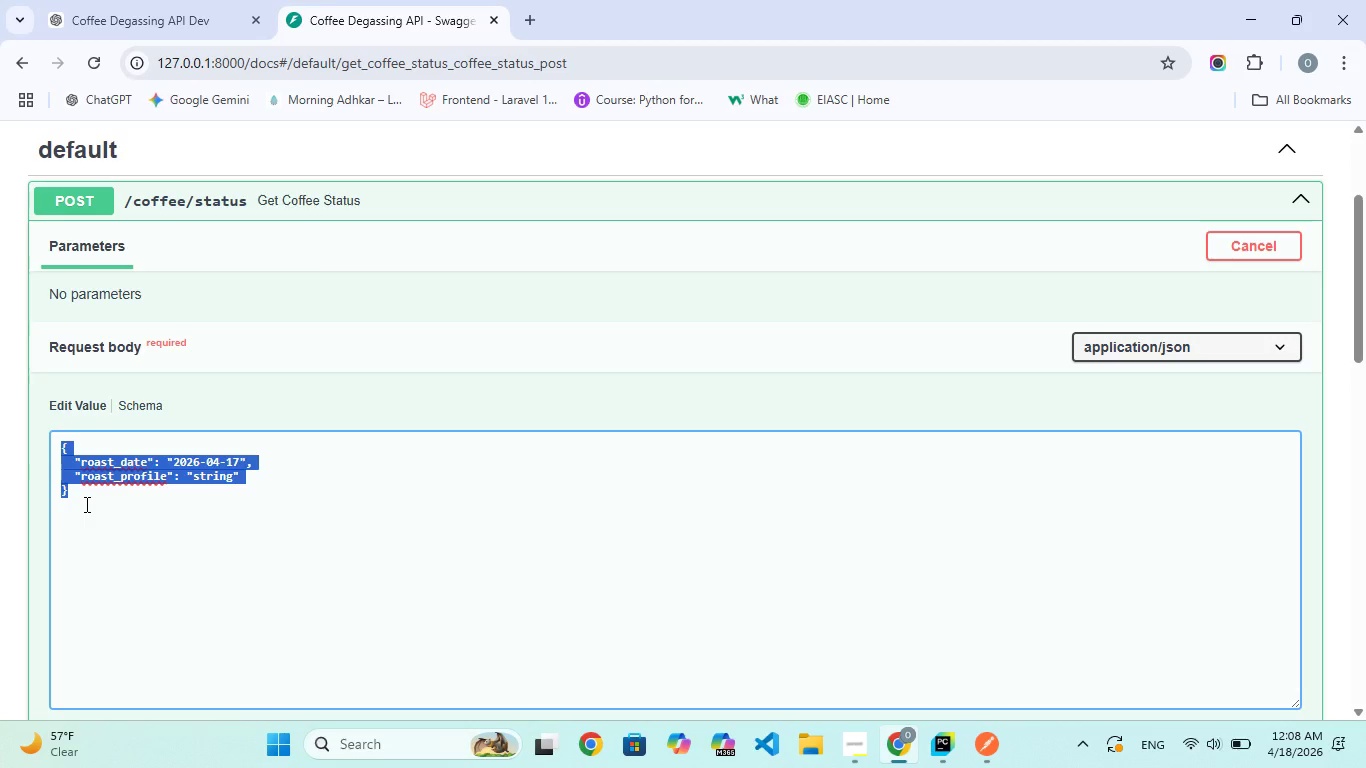 
hold_key(key=C, duration=0.31)
 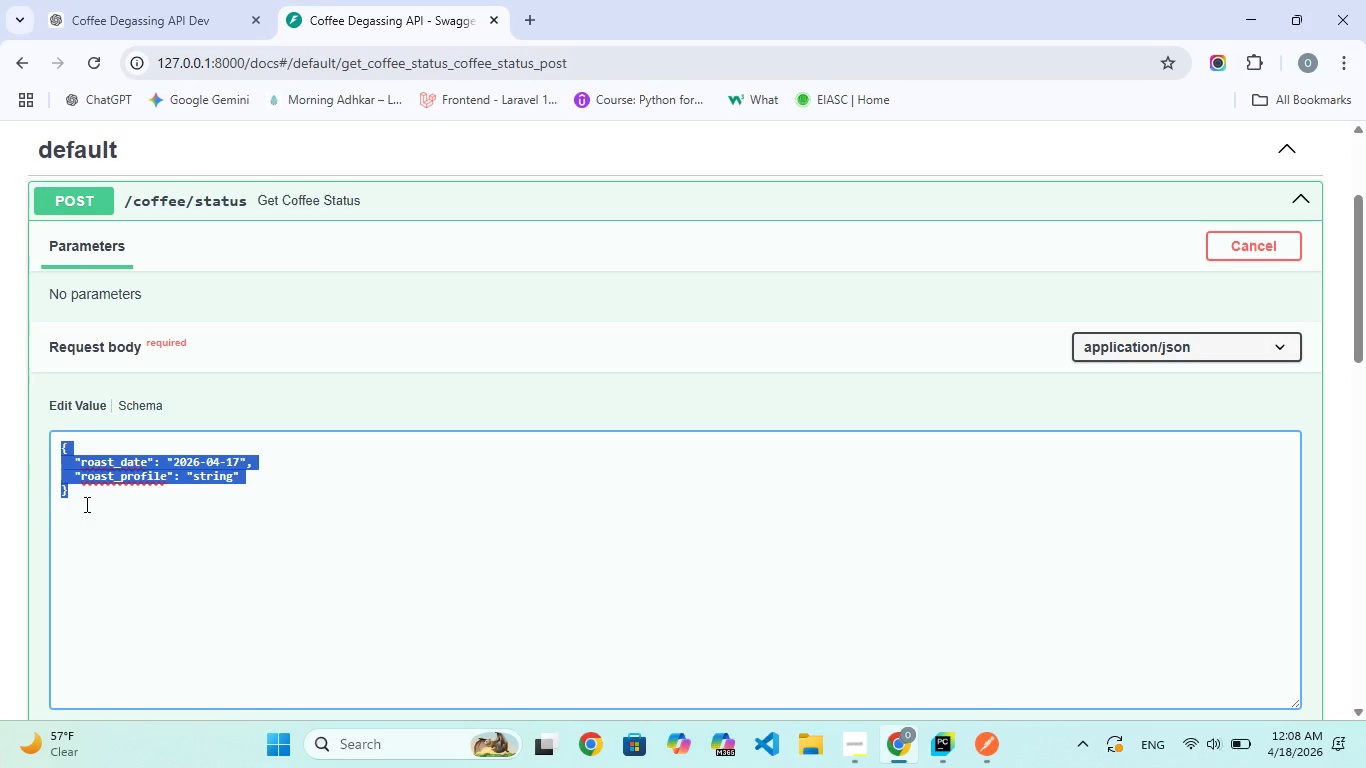 
wait(11.53)
 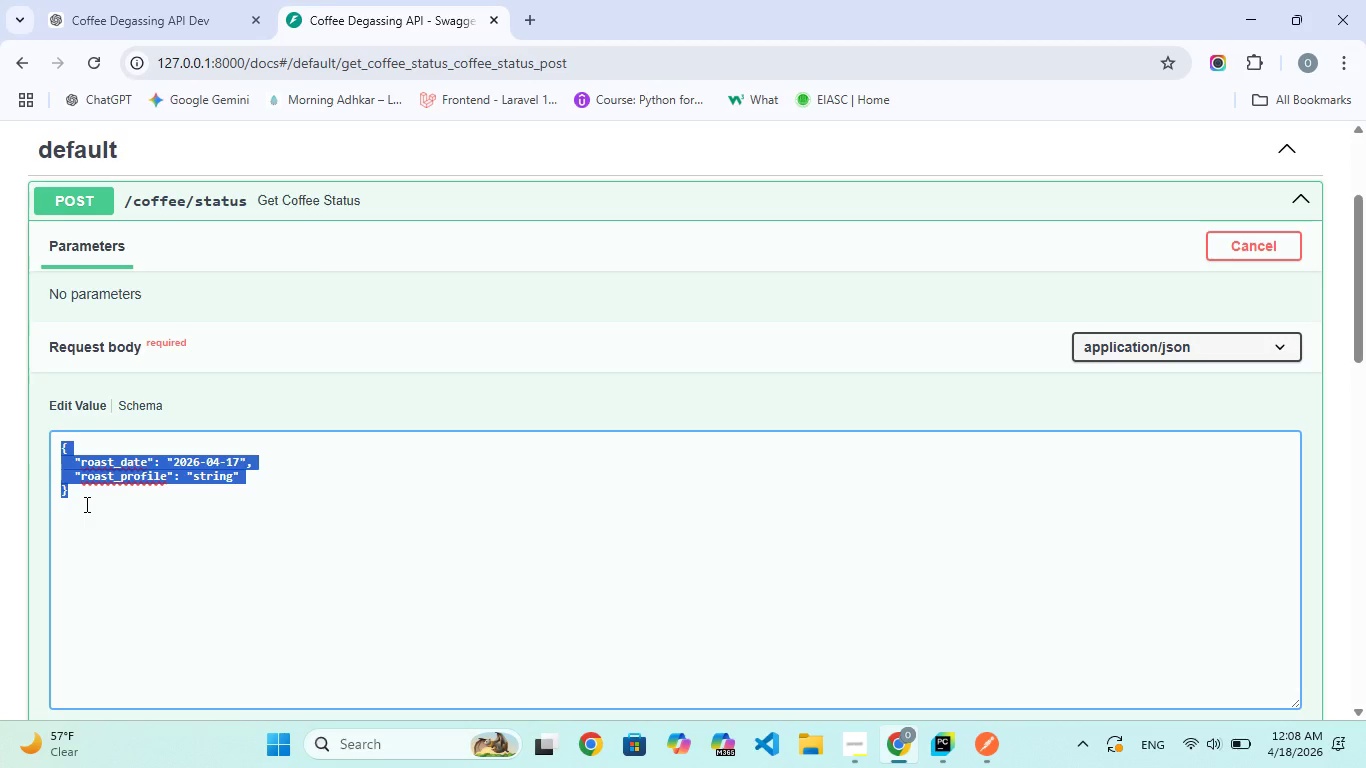 
key(Control+C)
 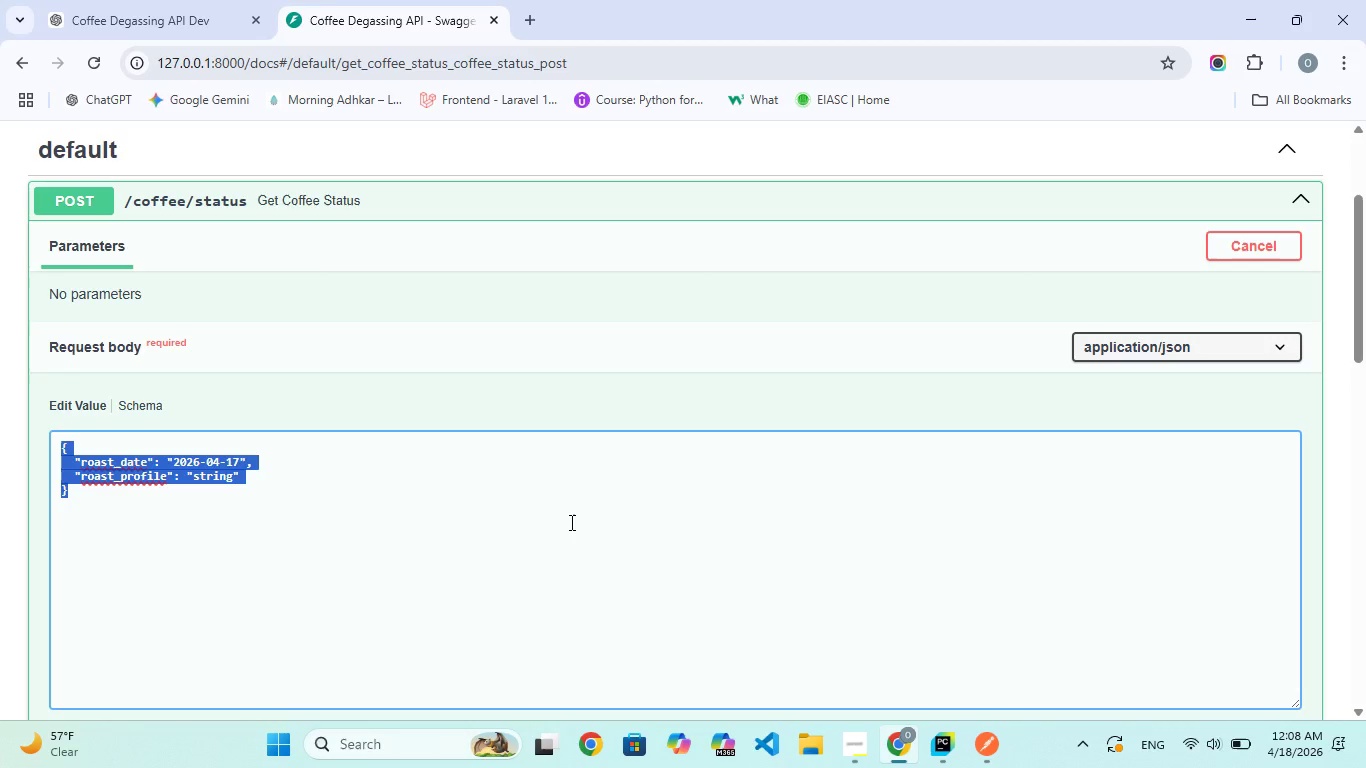 
left_click([570, 522])
 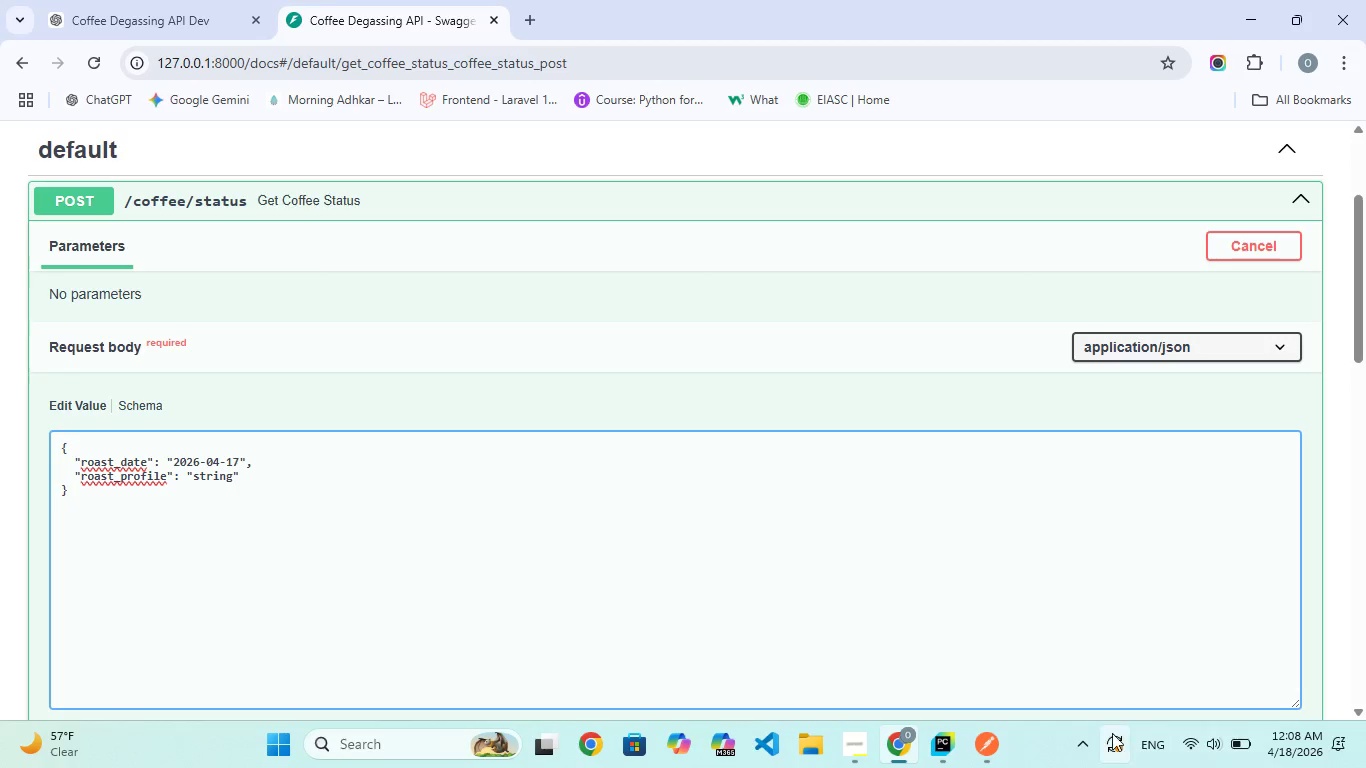 
left_click([991, 757])
 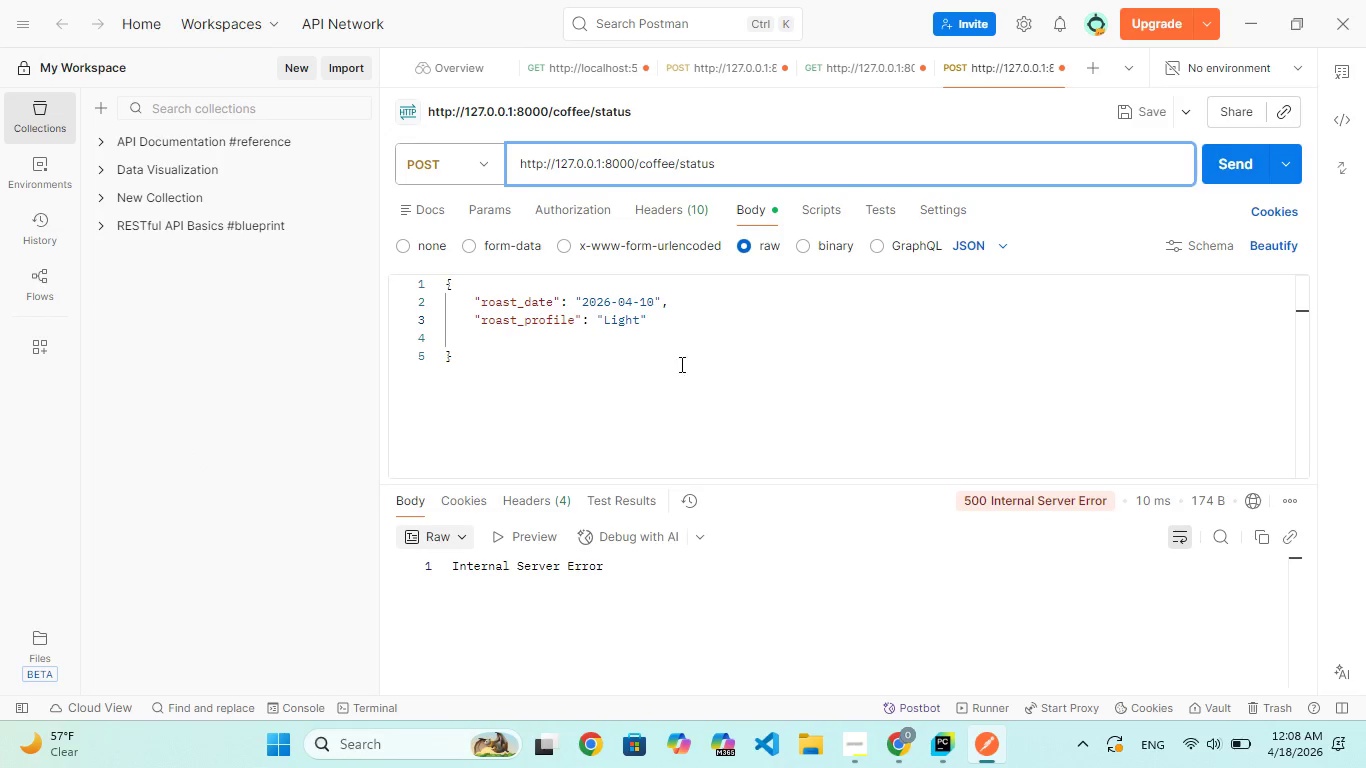 
left_click_drag(start_coordinate=[591, 386], to_coordinate=[405, 229])
 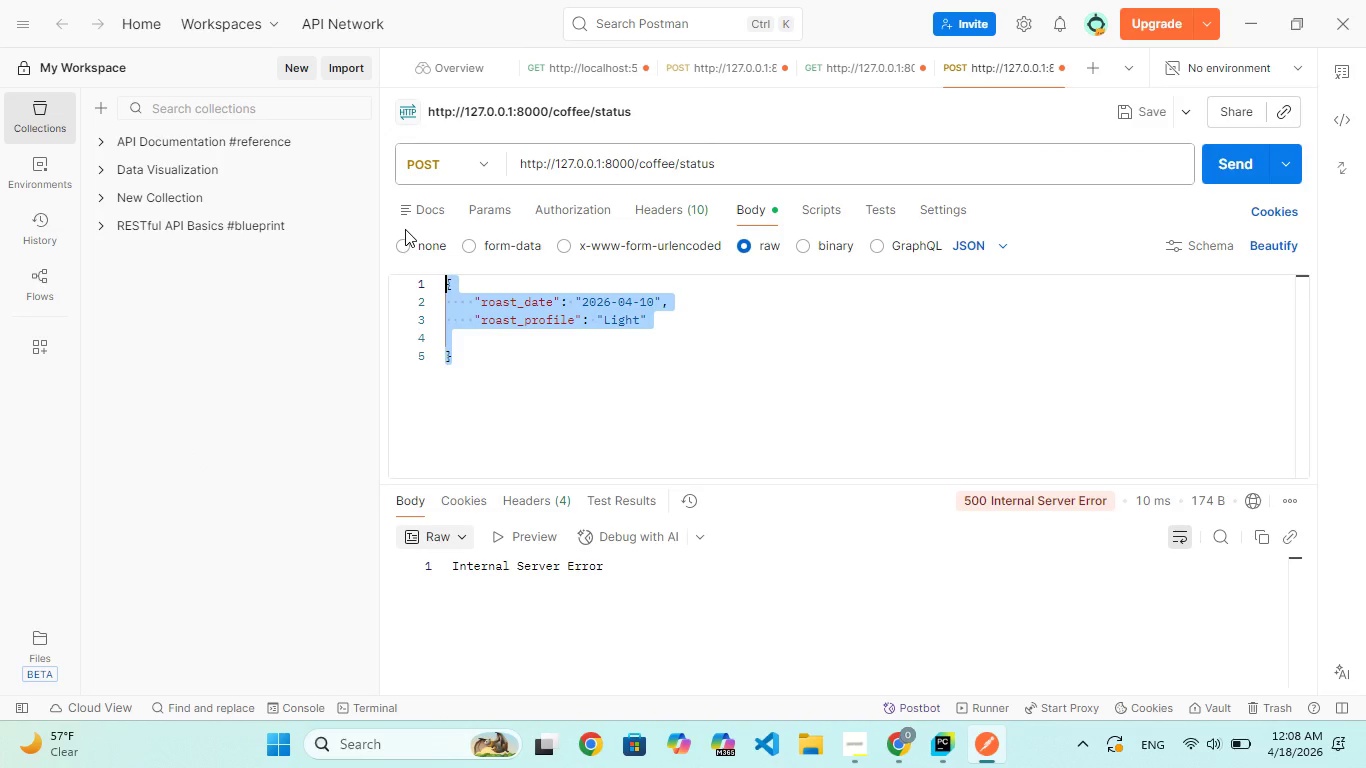 
key(Backspace)
 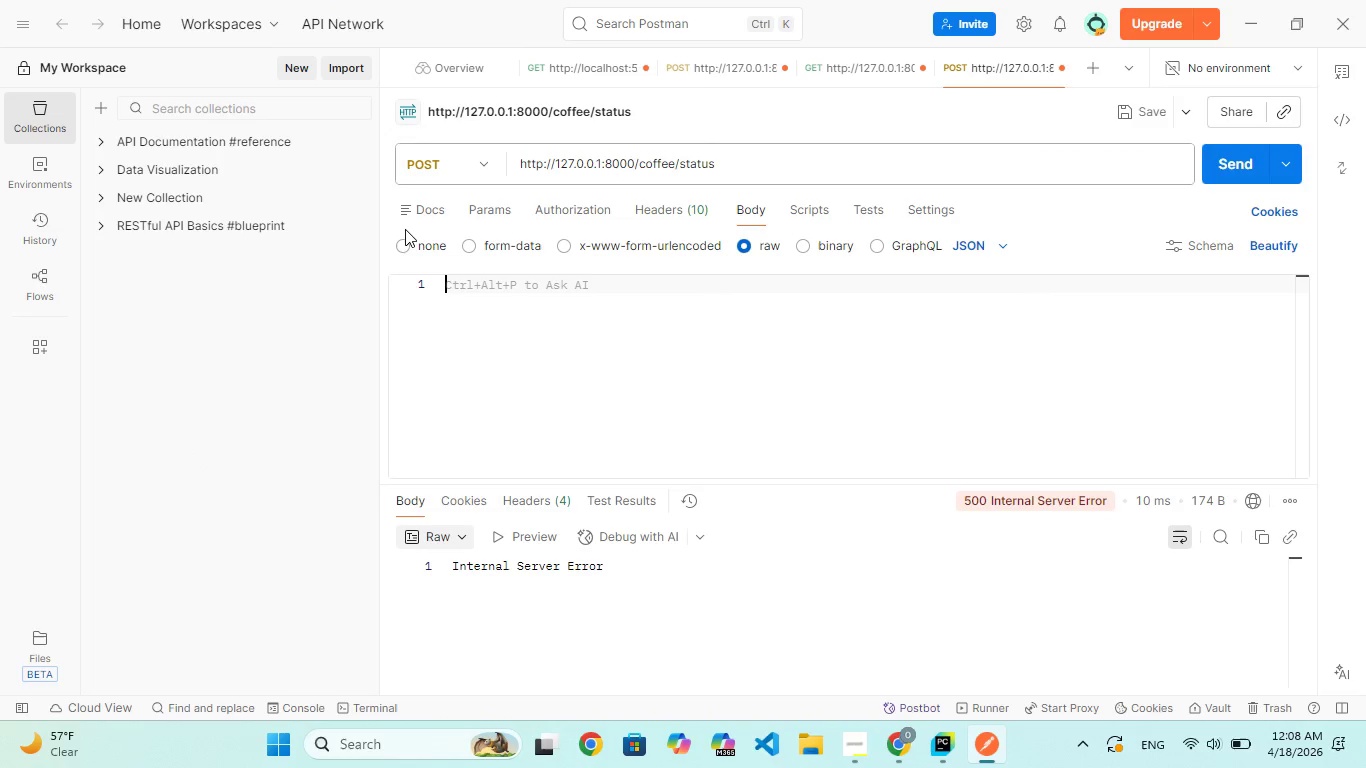 
key(Control+V)
 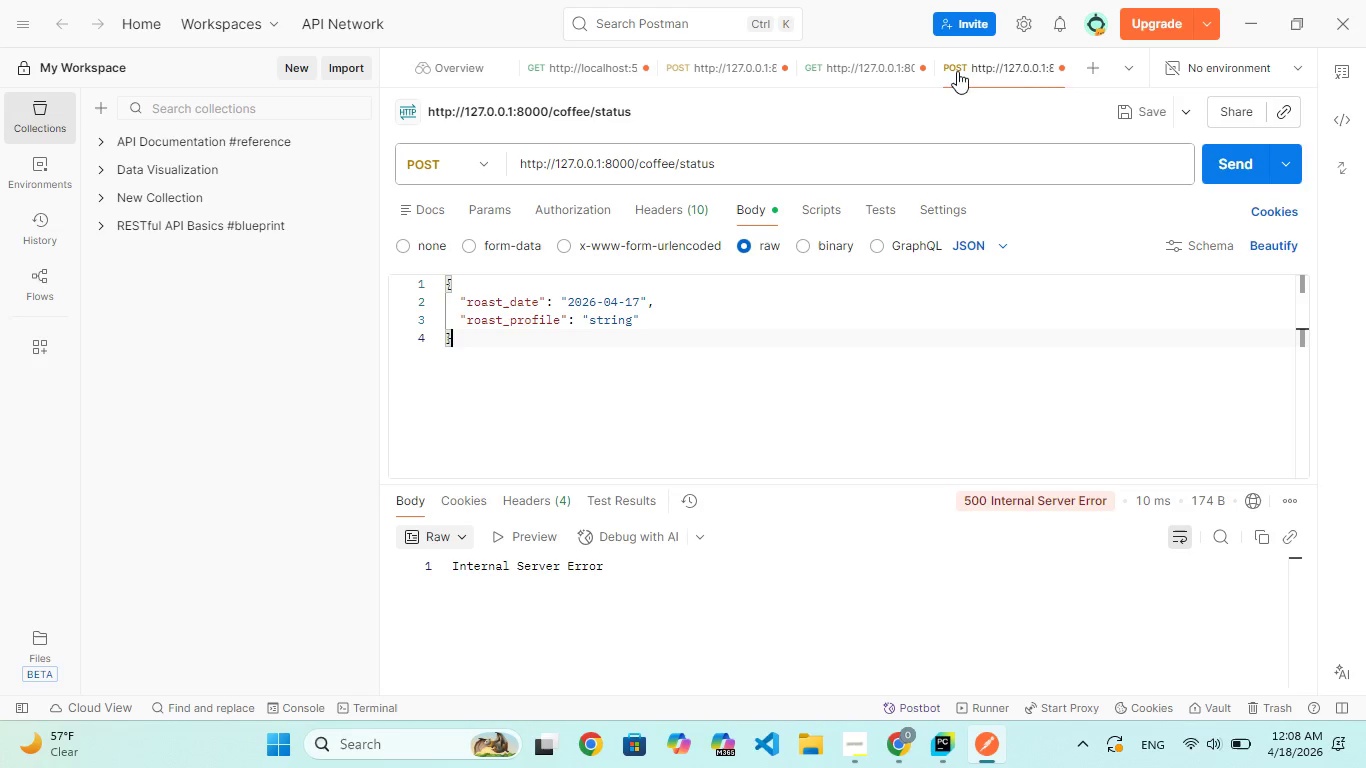 
left_click([1254, 166])
 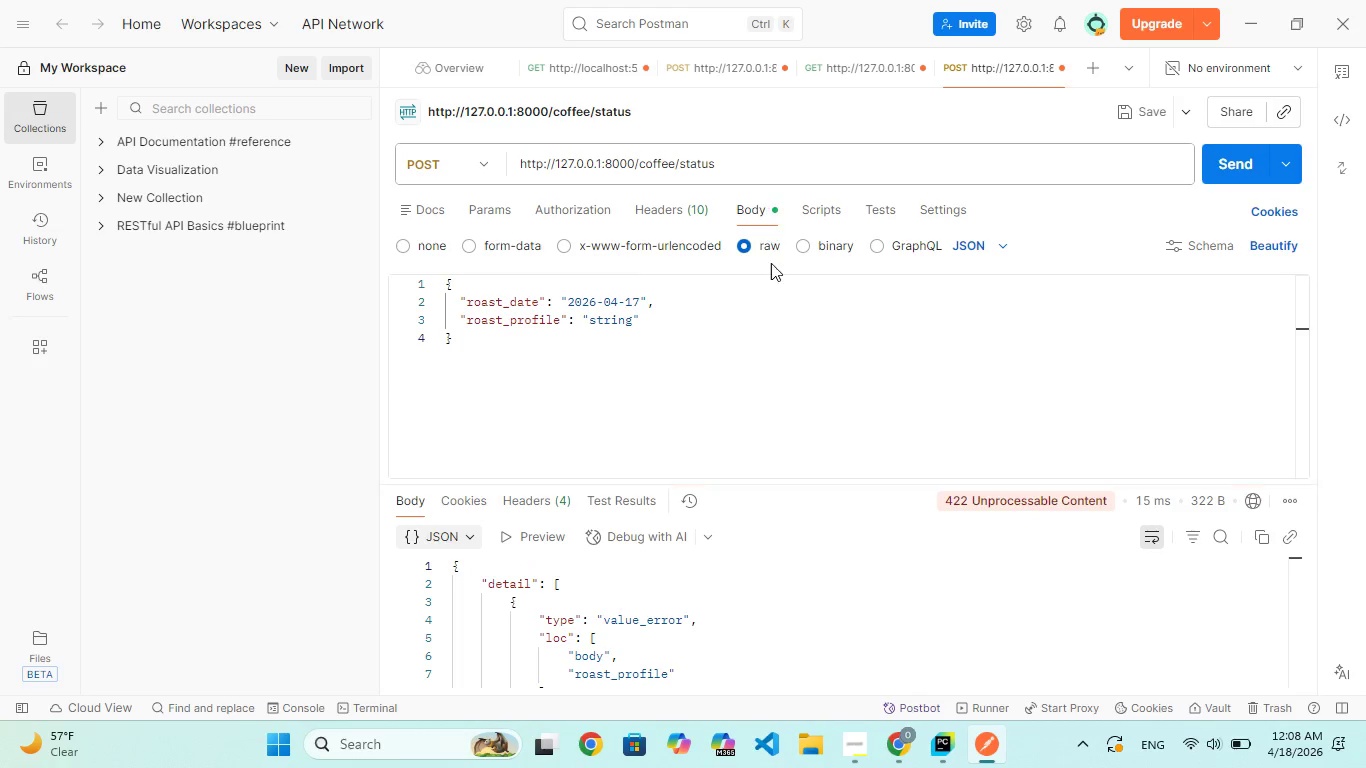 
scroll: coordinate [807, 405], scroll_direction: up, amount: 2.0
 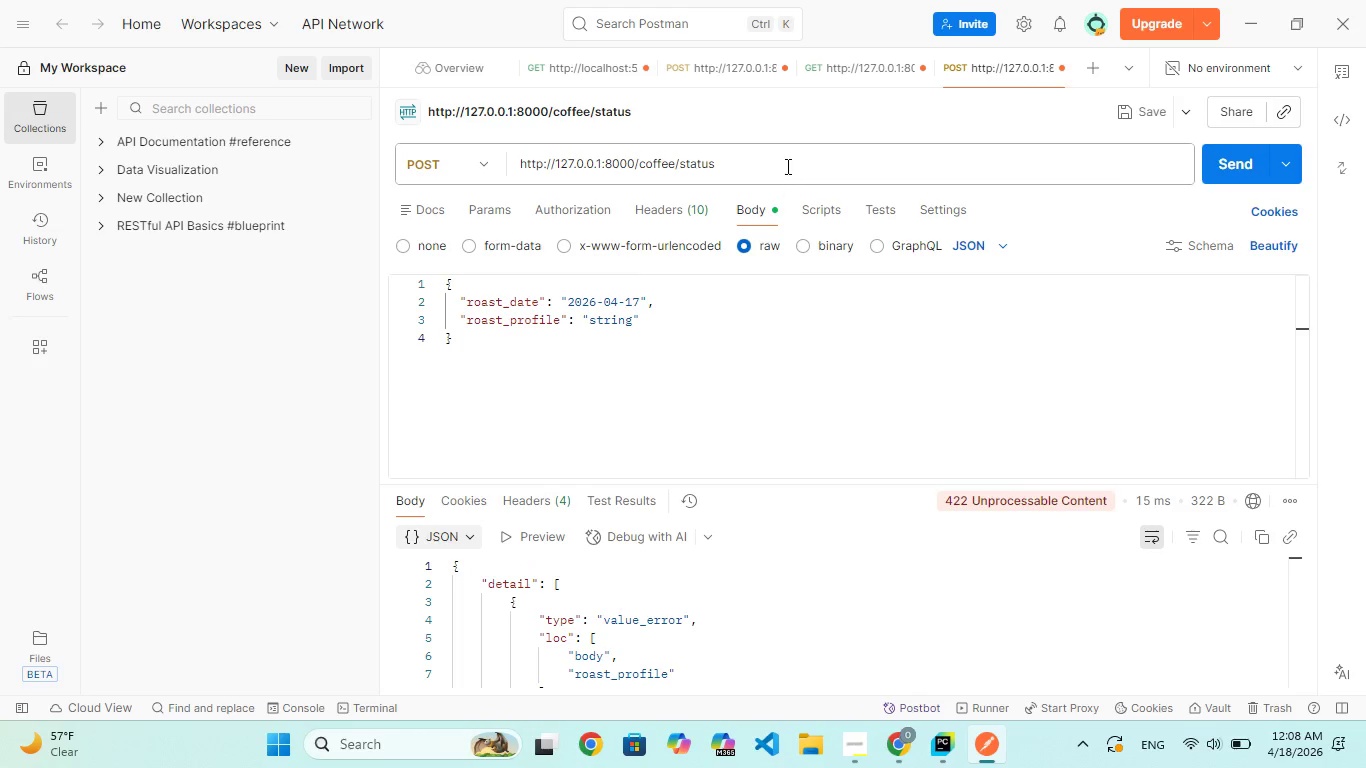 
left_click([786, 162])
 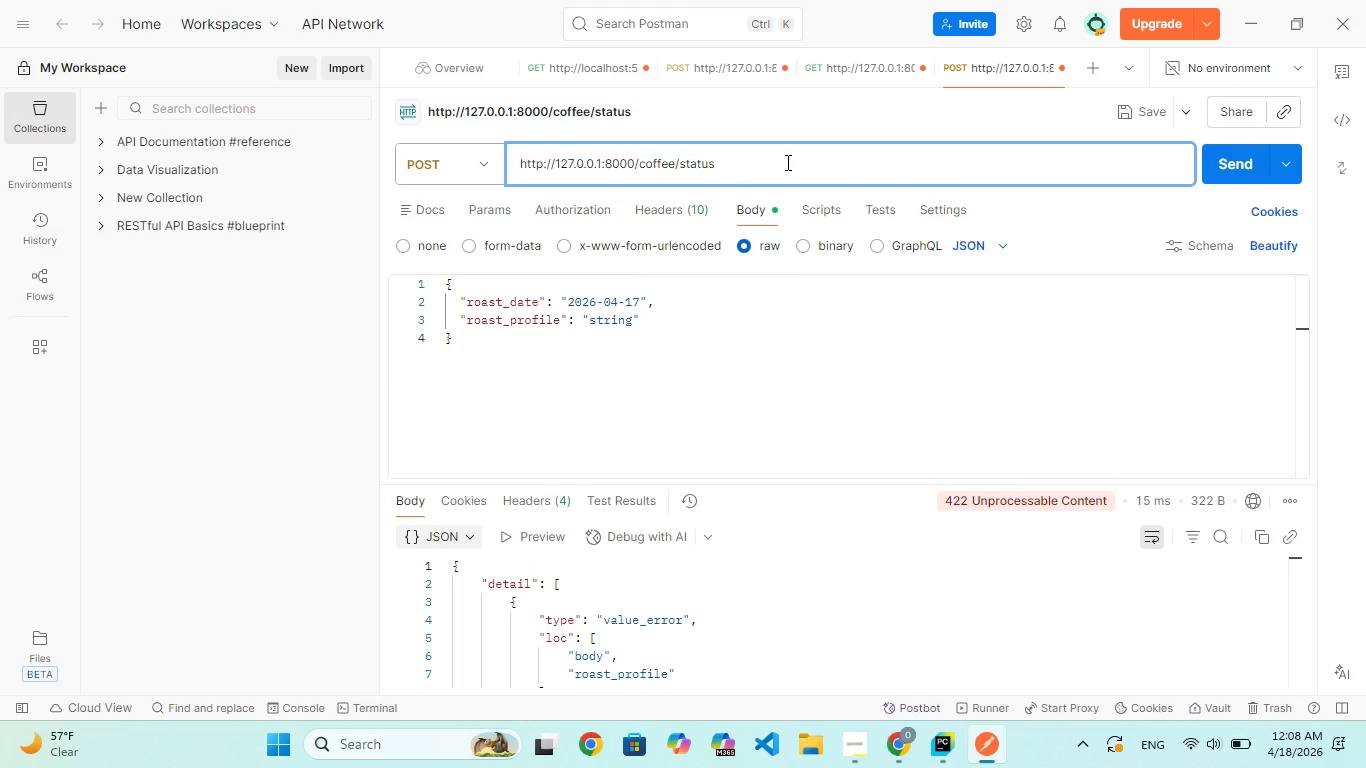 
key(Backspace)
 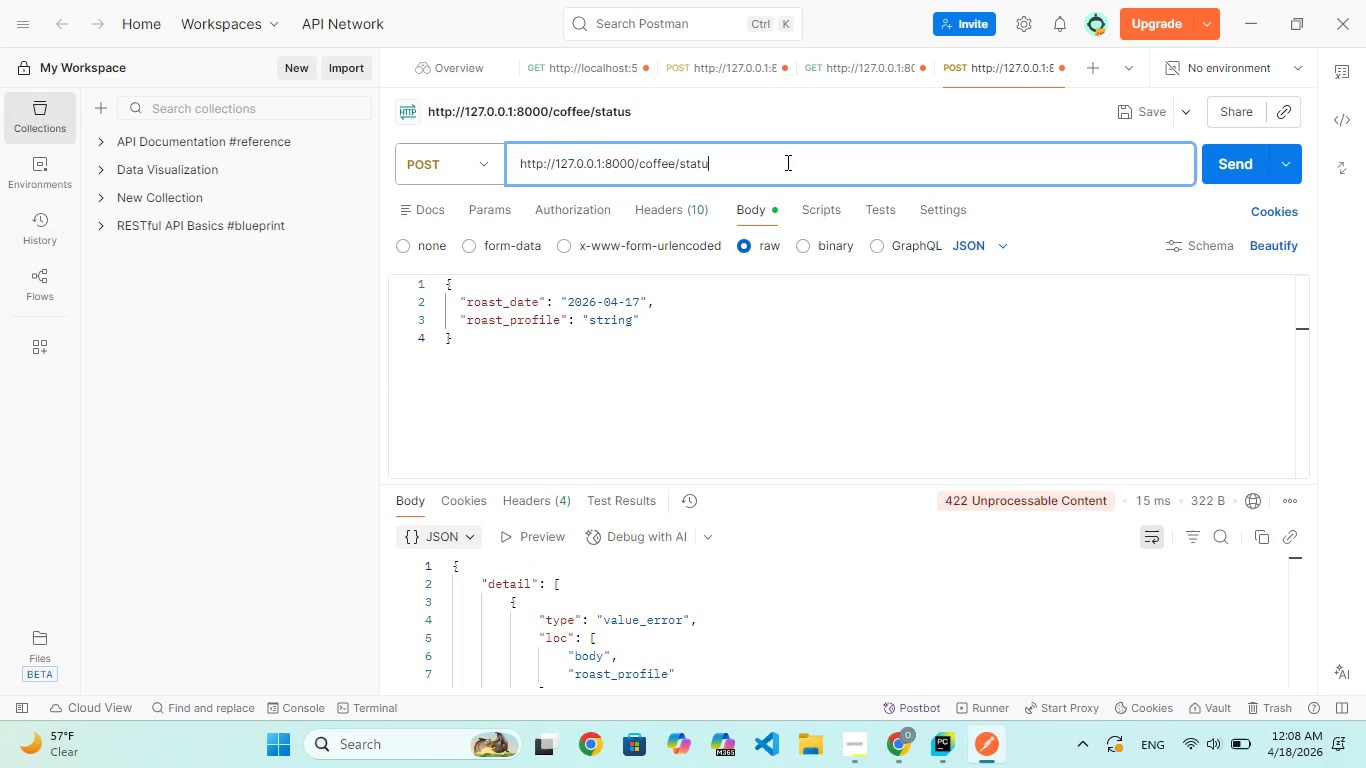 
key(Backspace)
 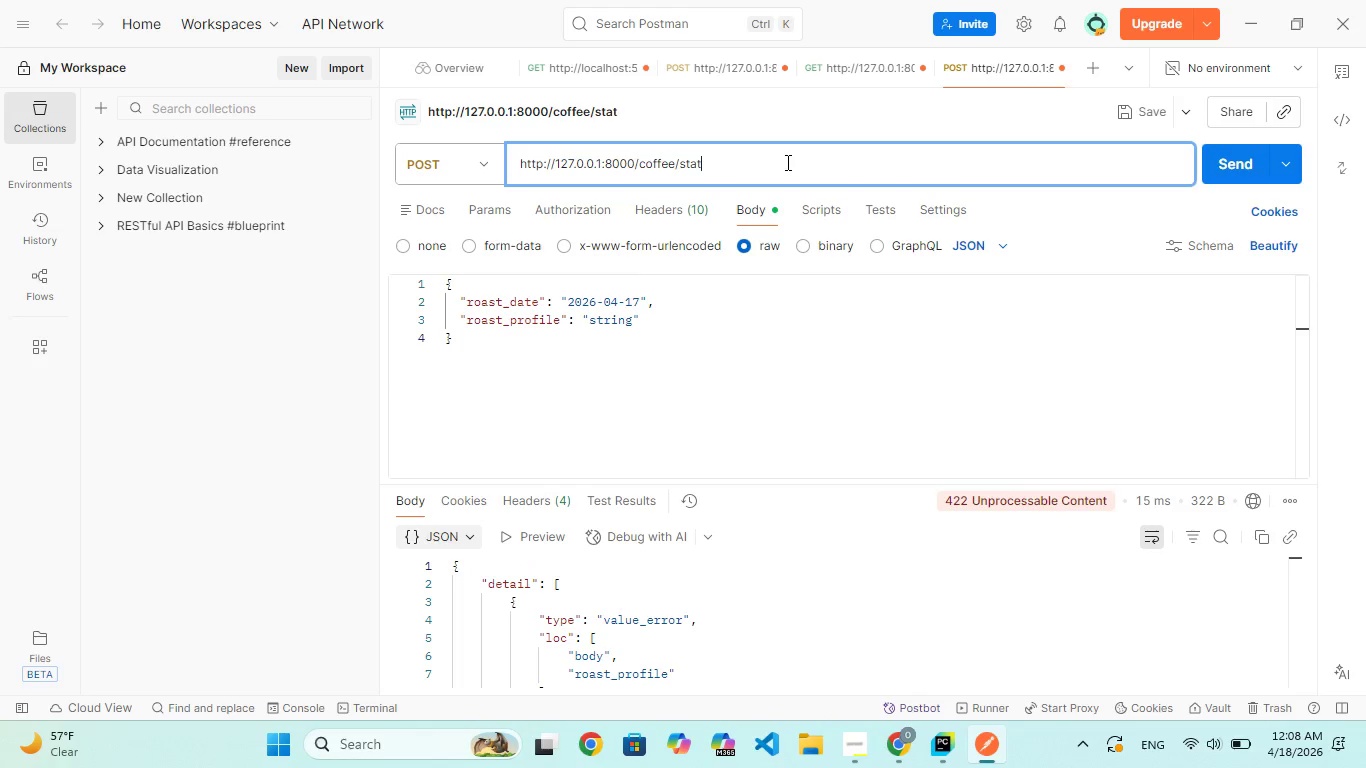 
key(Backspace)
 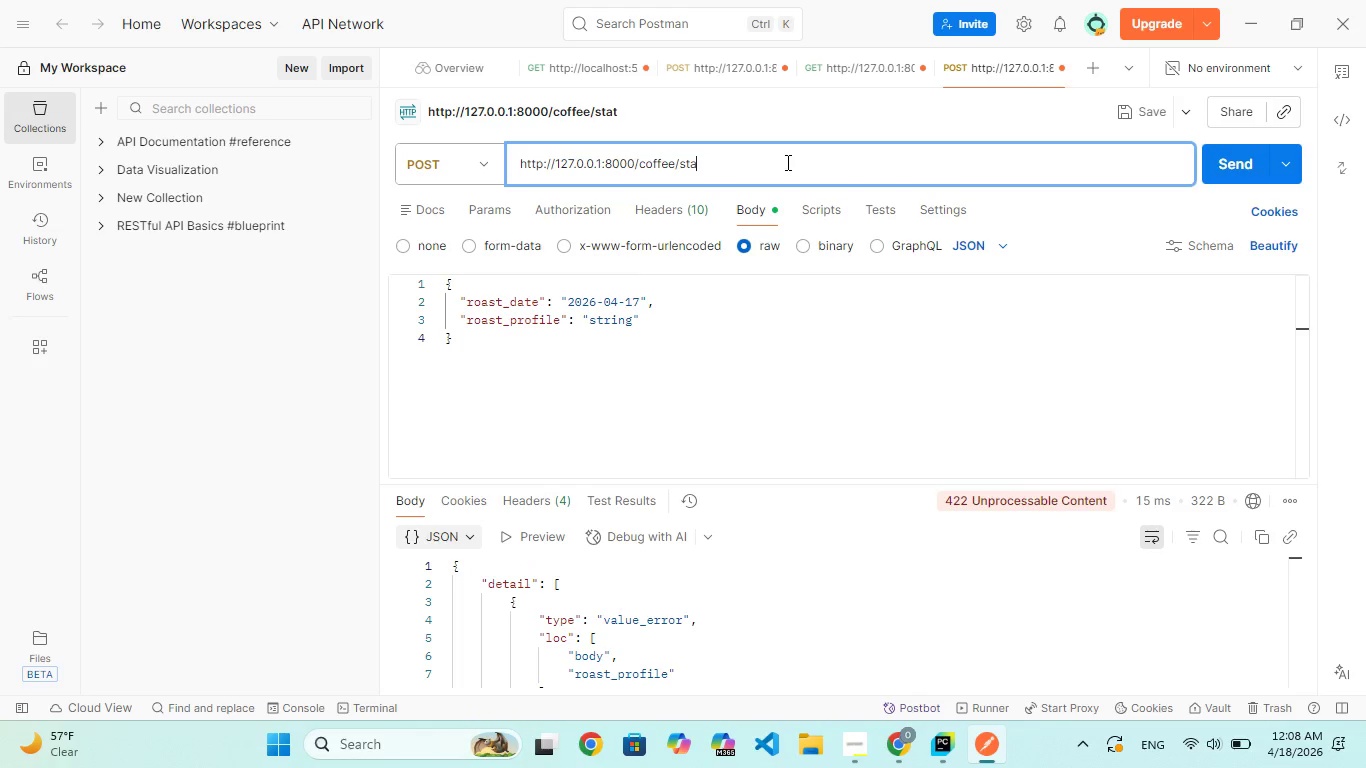 
key(Backspace)
 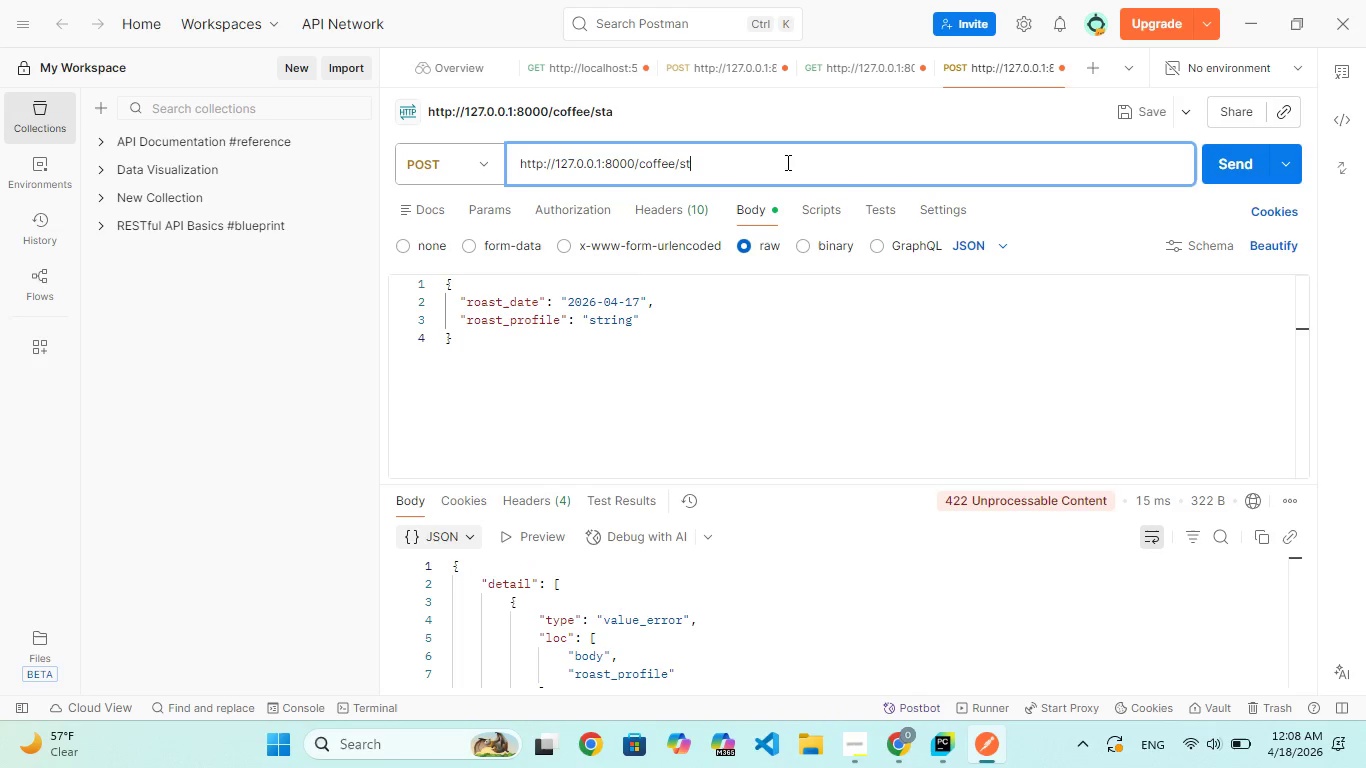 
key(Backspace)
 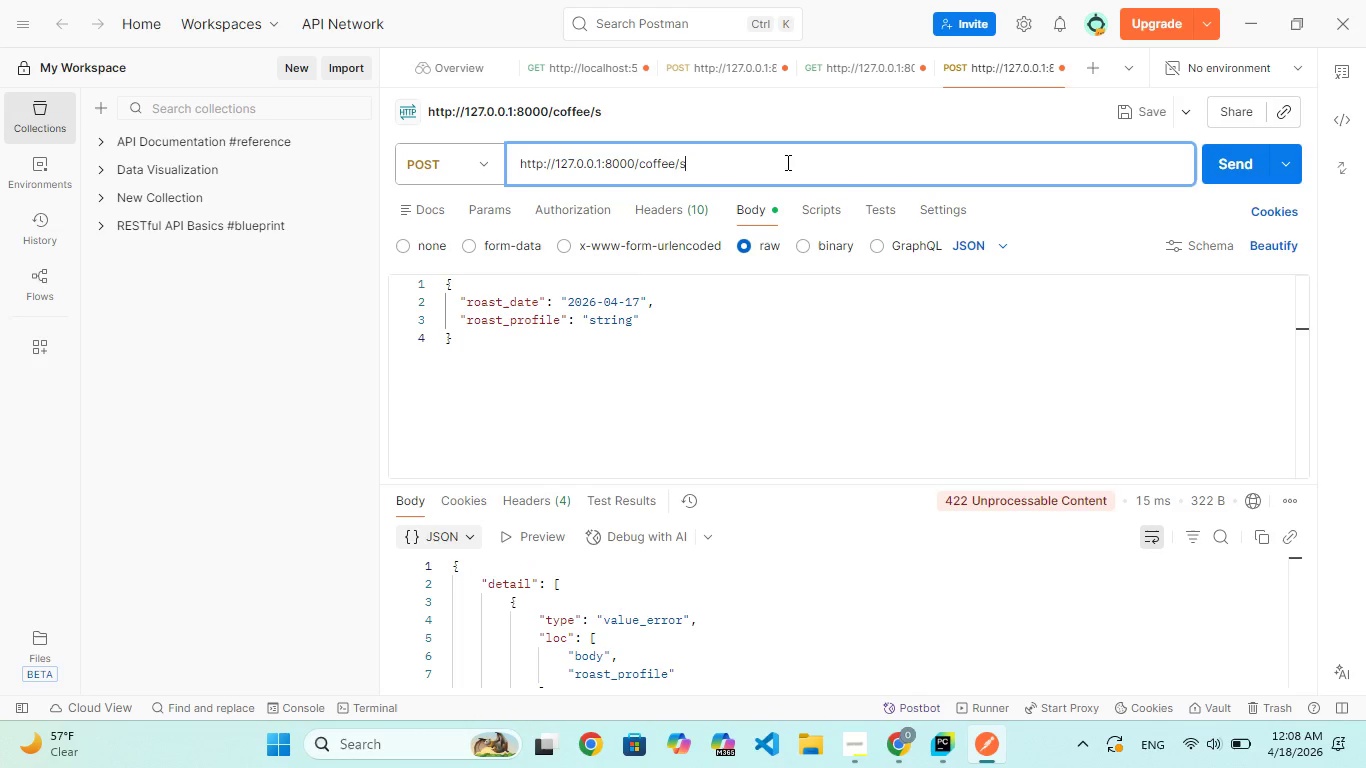 
key(Backspace)